 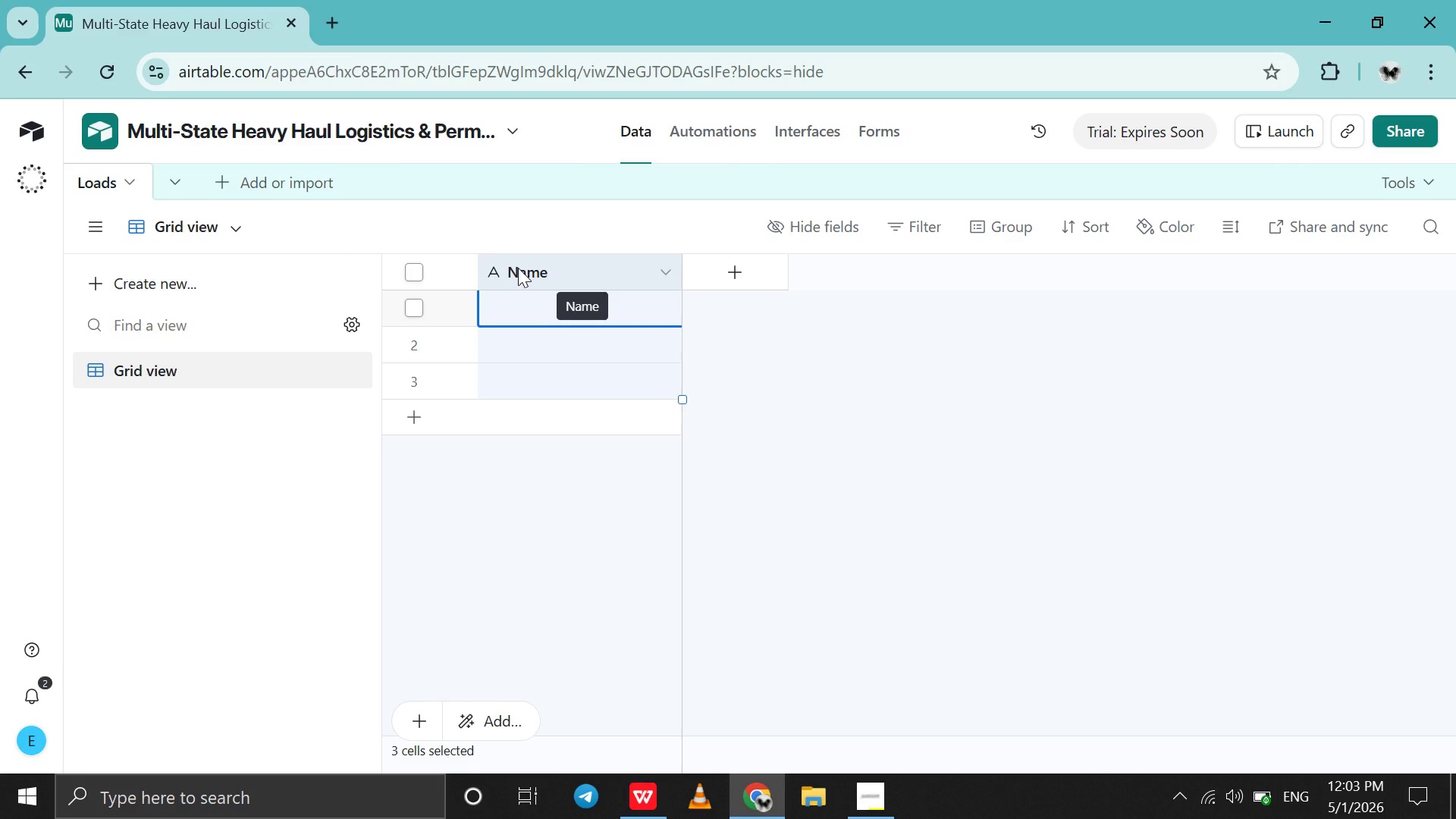 
key(Control+V)
 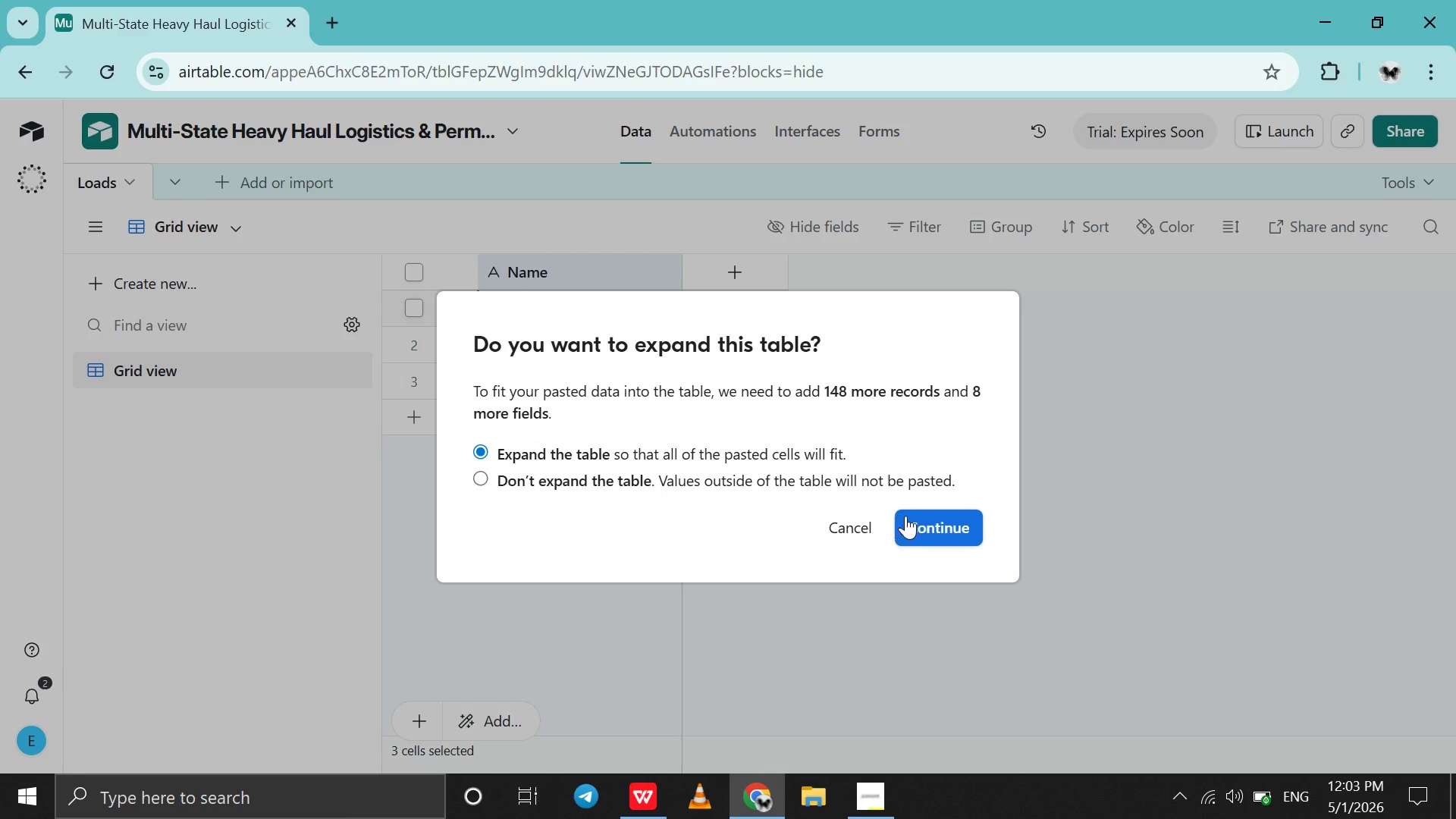 
left_click([913, 516])
 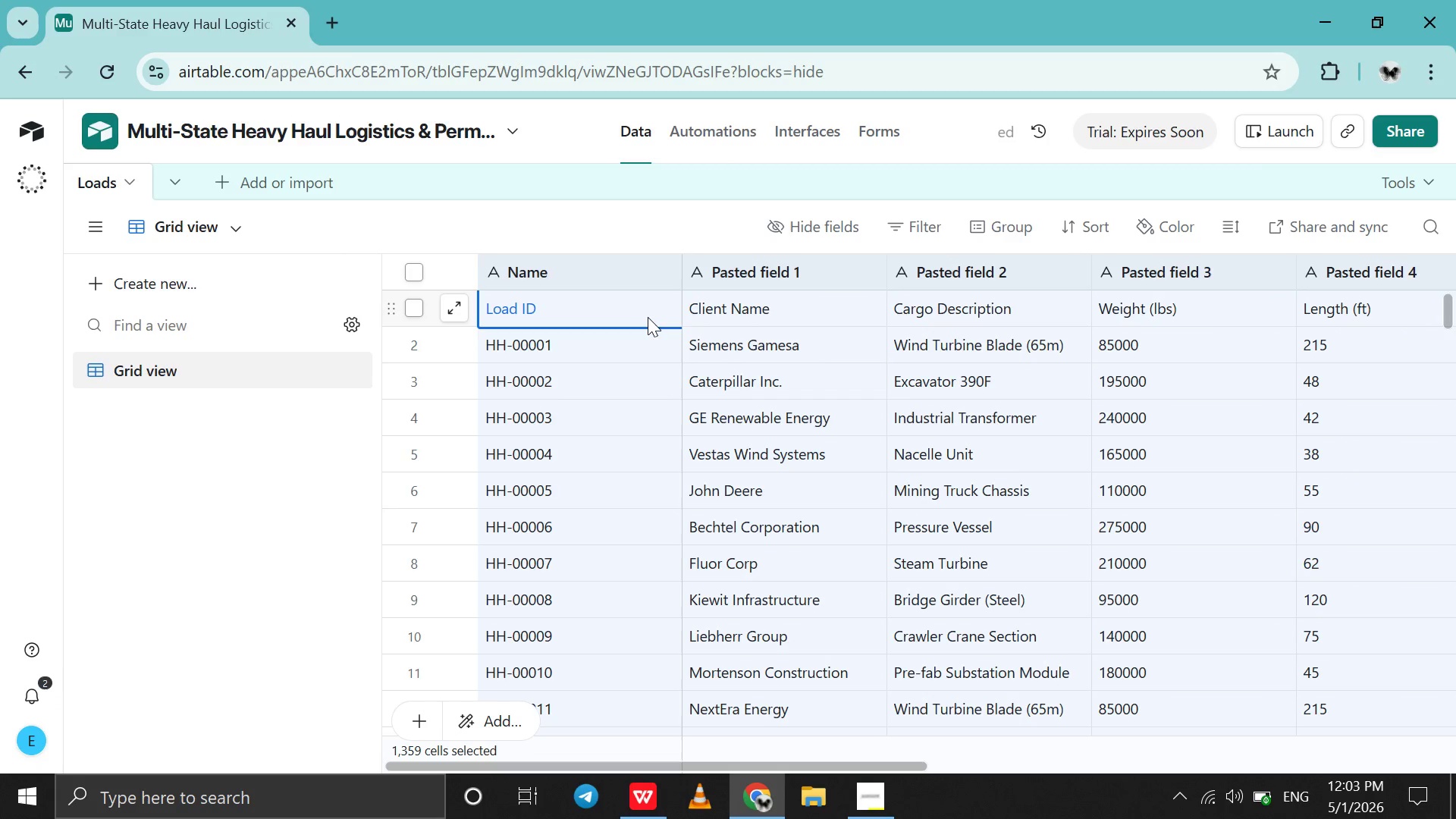 
wait(6.28)
 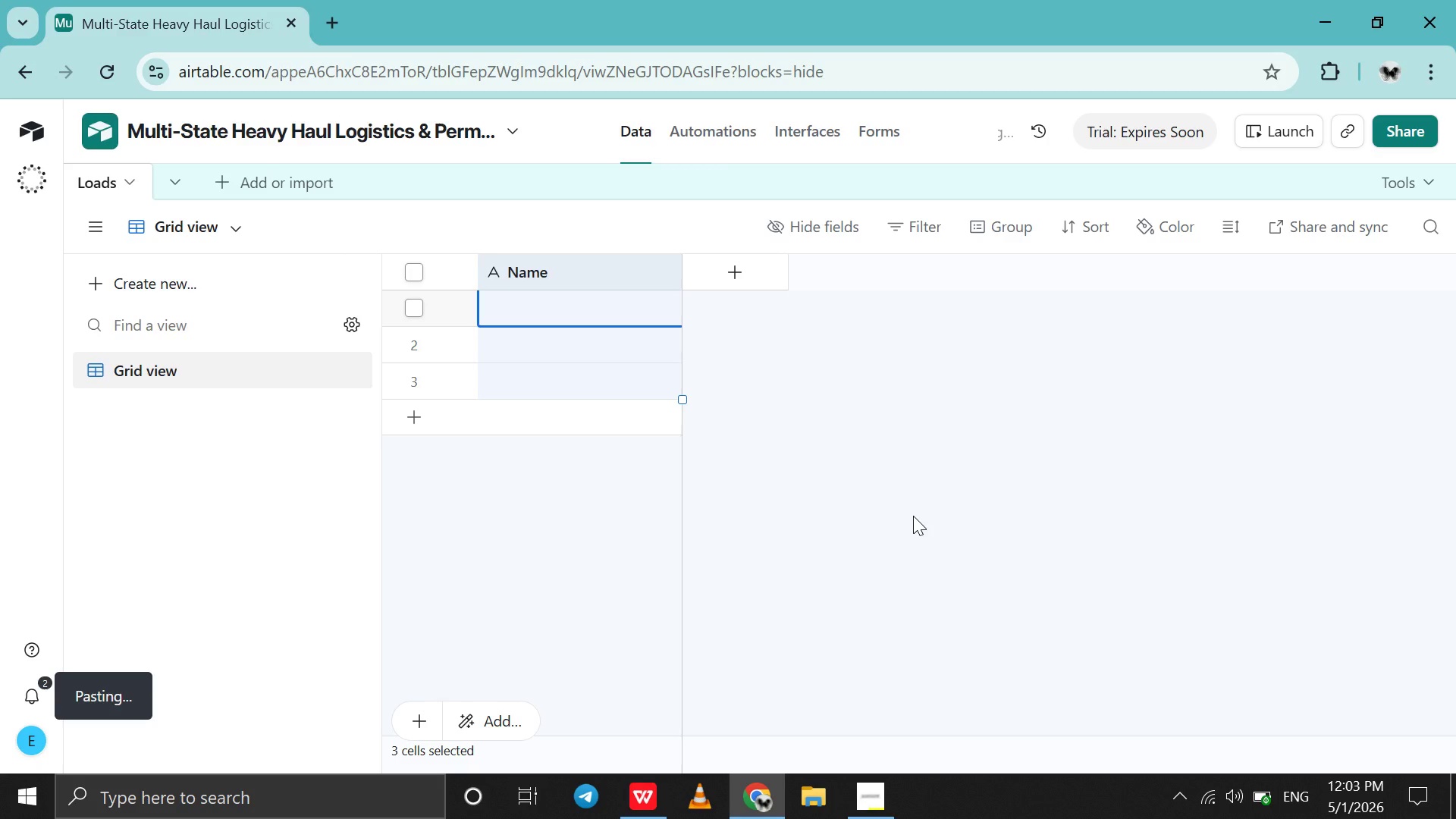 
double_click([593, 273])
 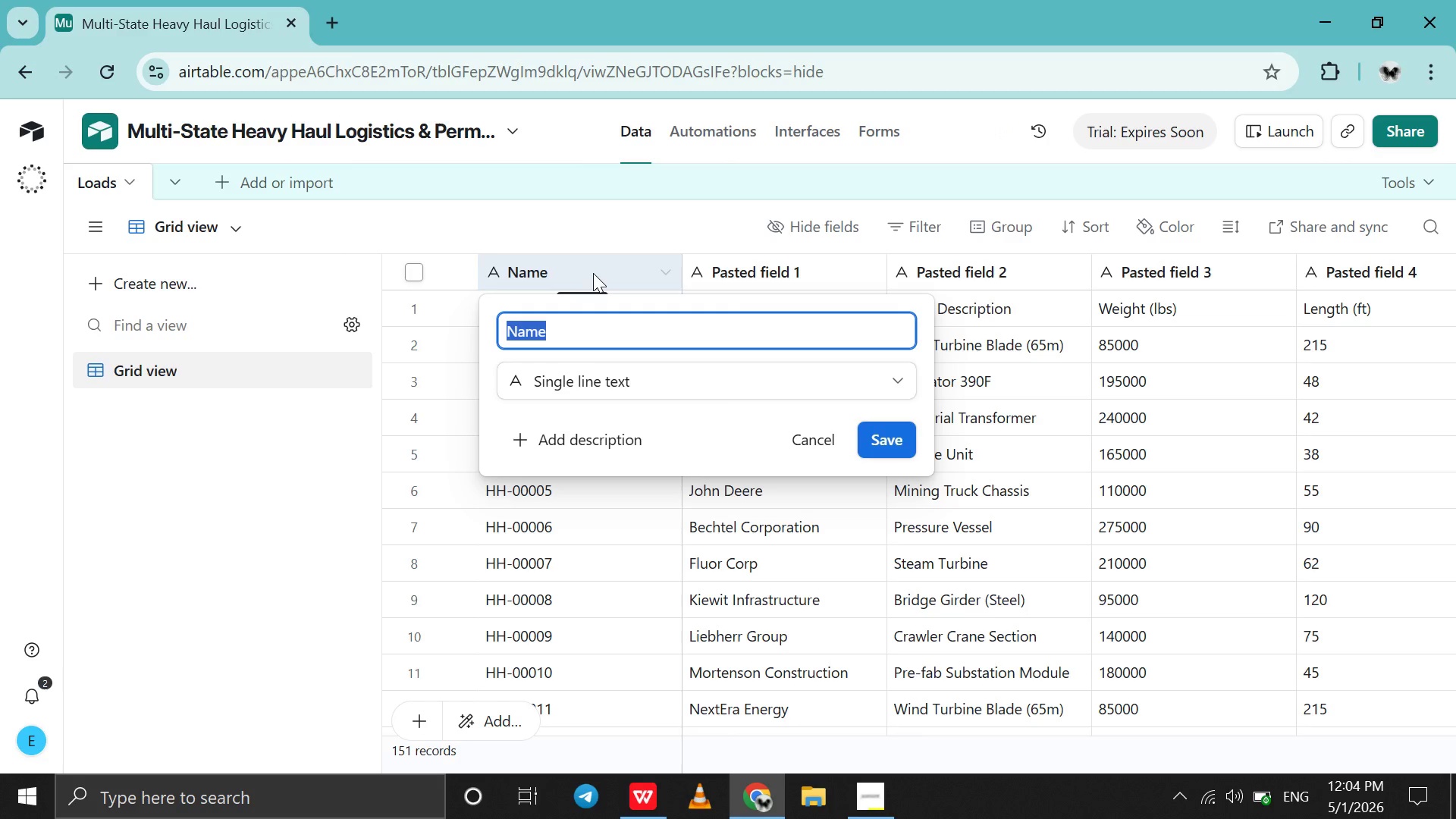 
hold_key(key=ShiftLeft, duration=1.03)
 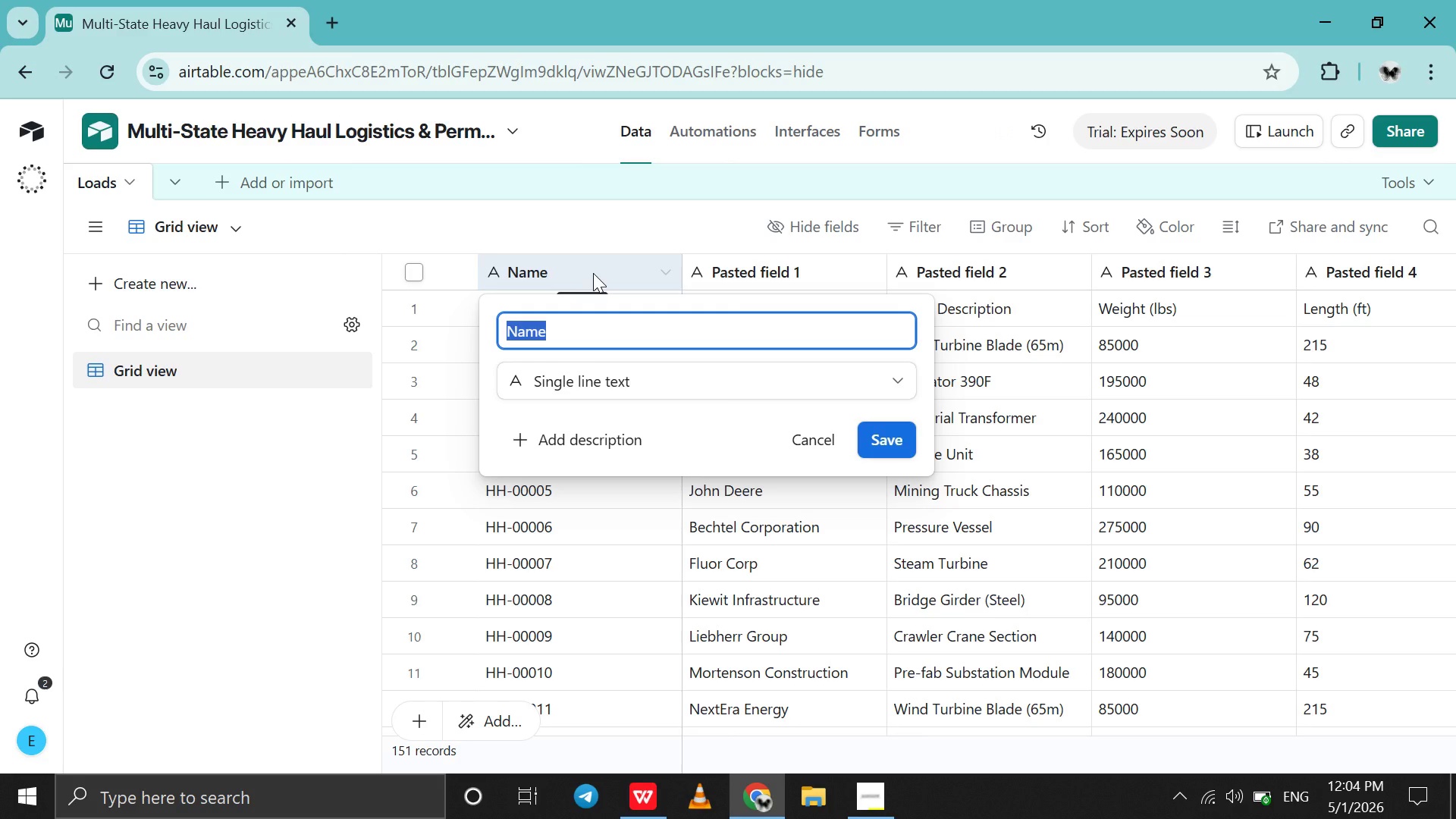 
type(Load Id)
 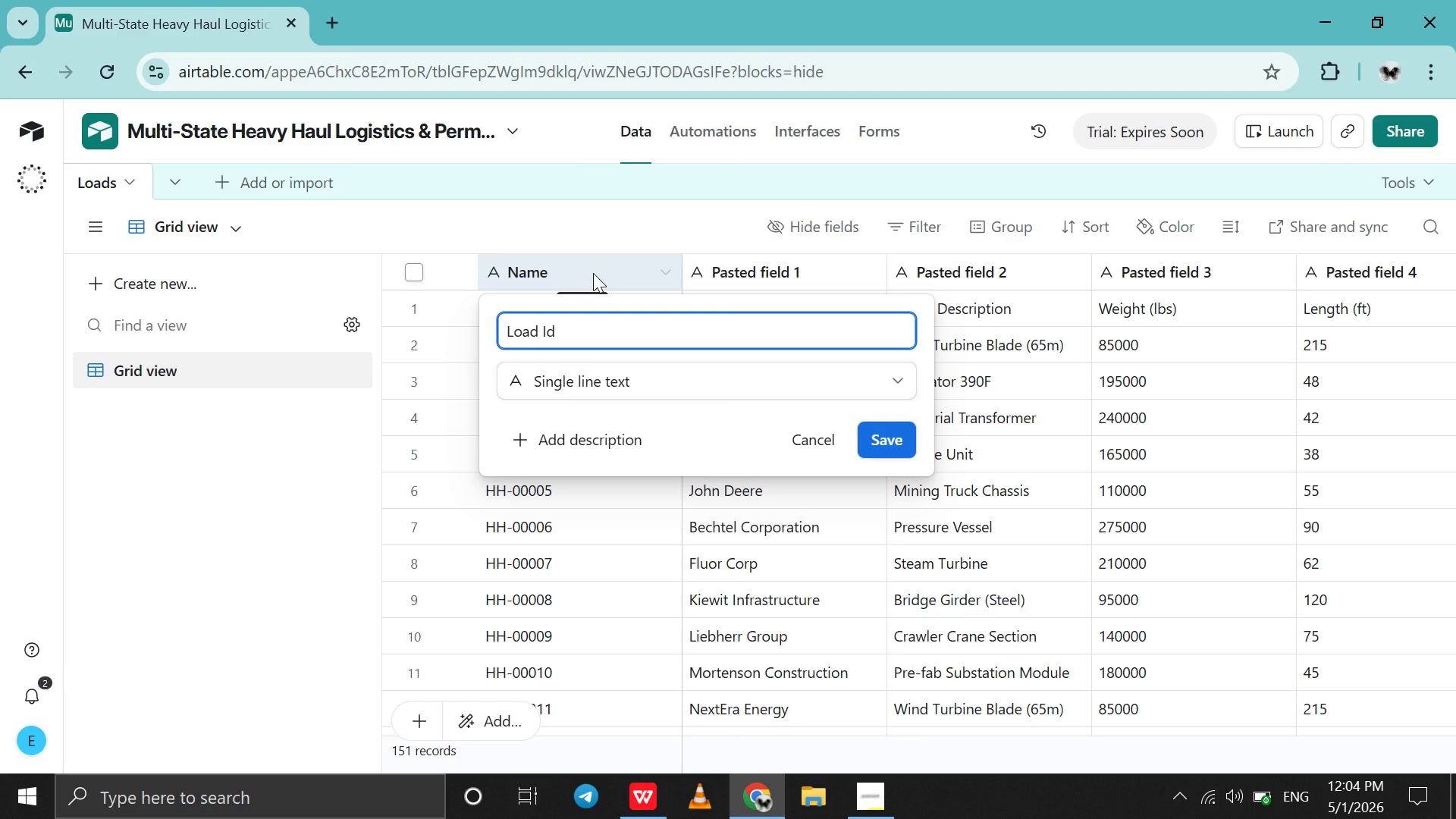 
left_click([890, 446])
 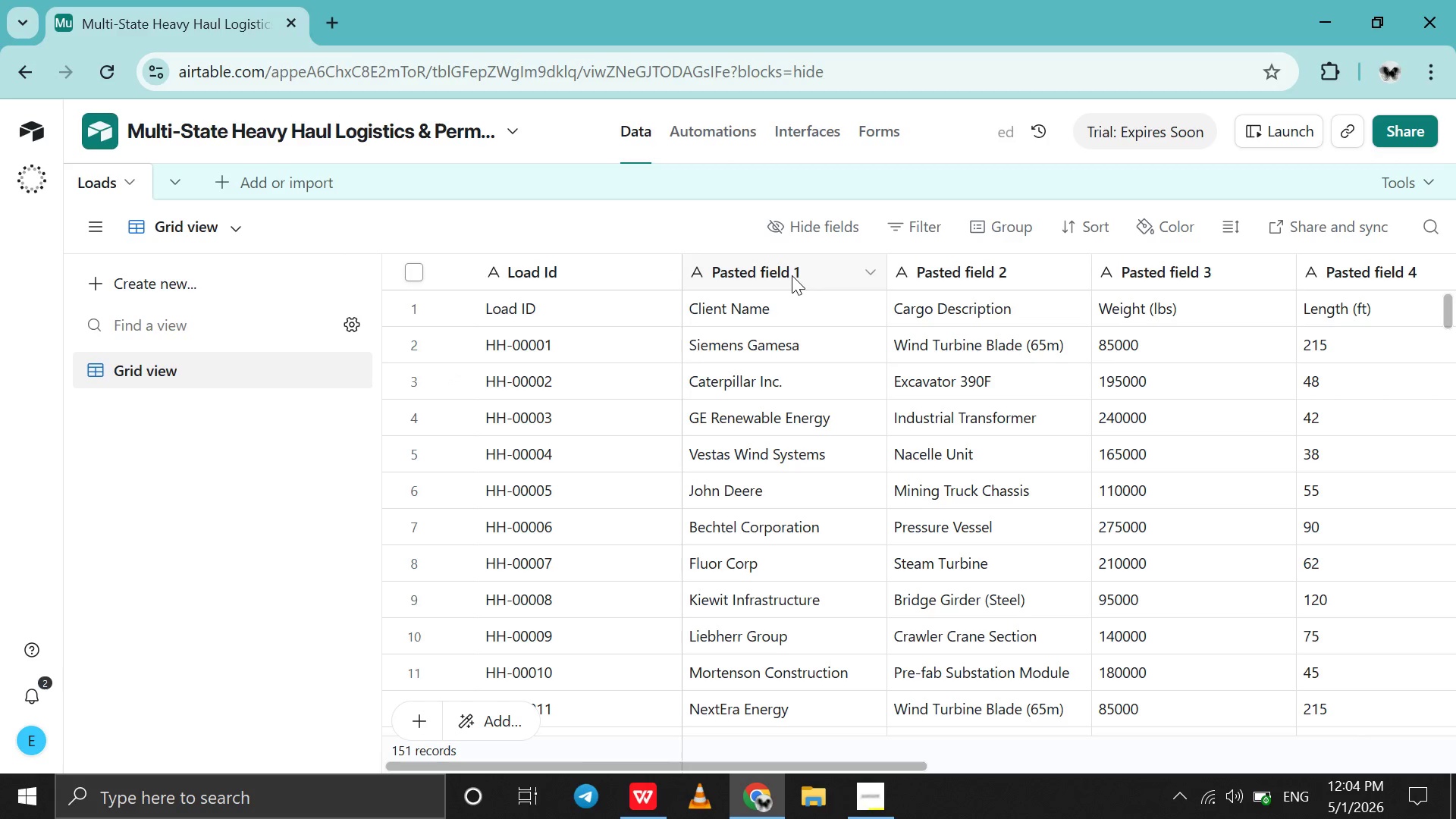 
double_click([792, 275])
 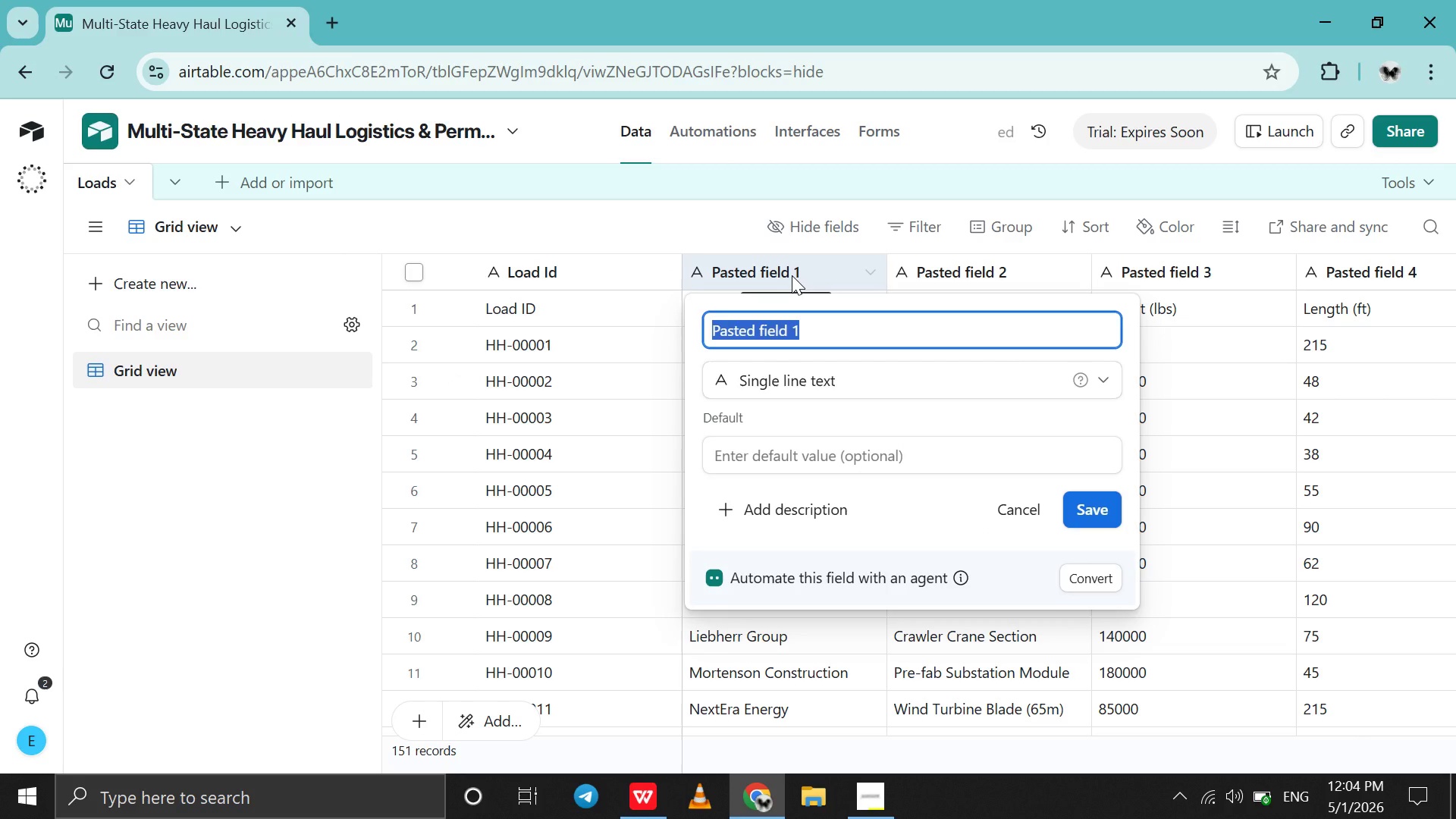 
left_click([787, 285])
 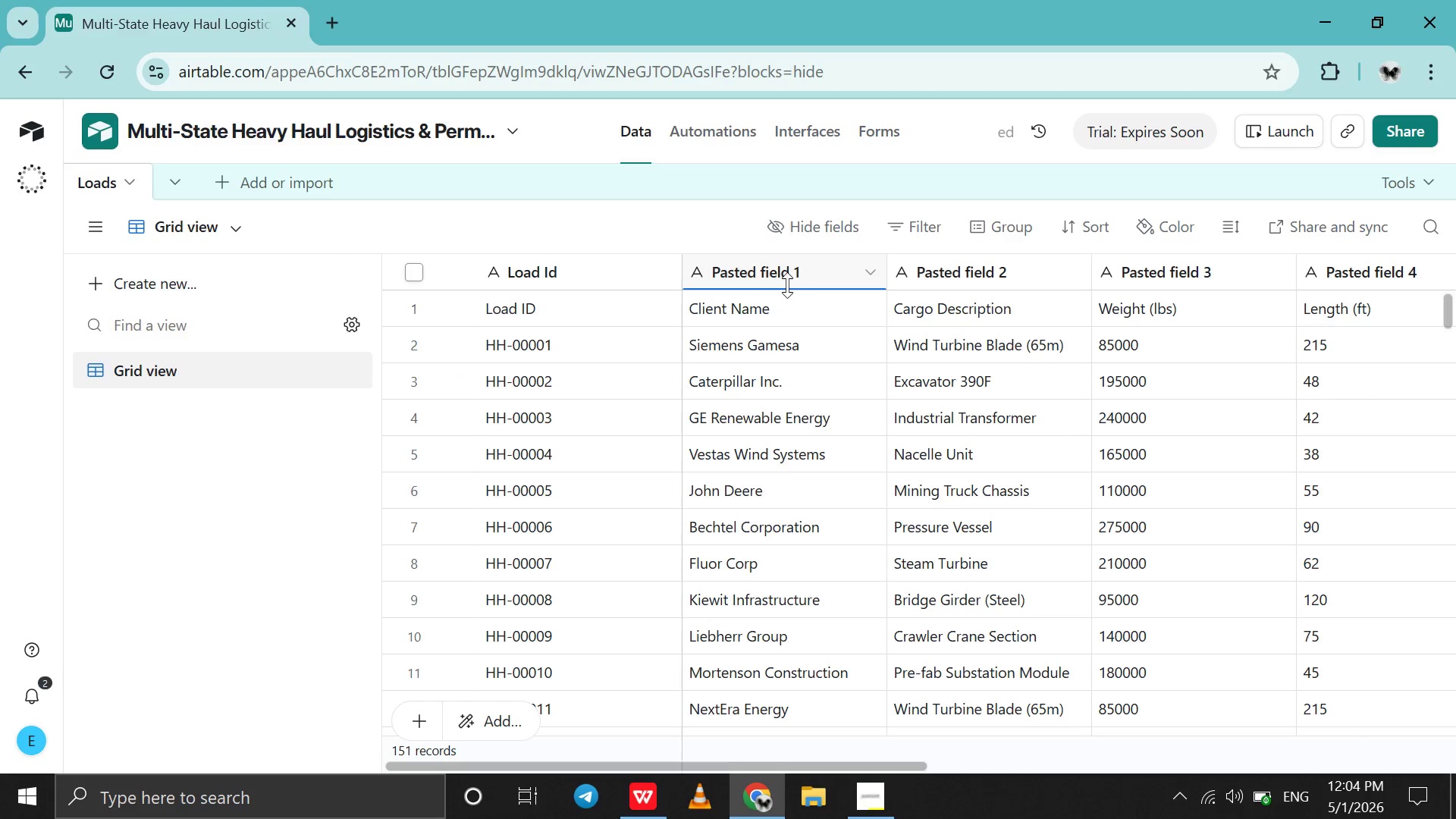 
key(Shift+C)
 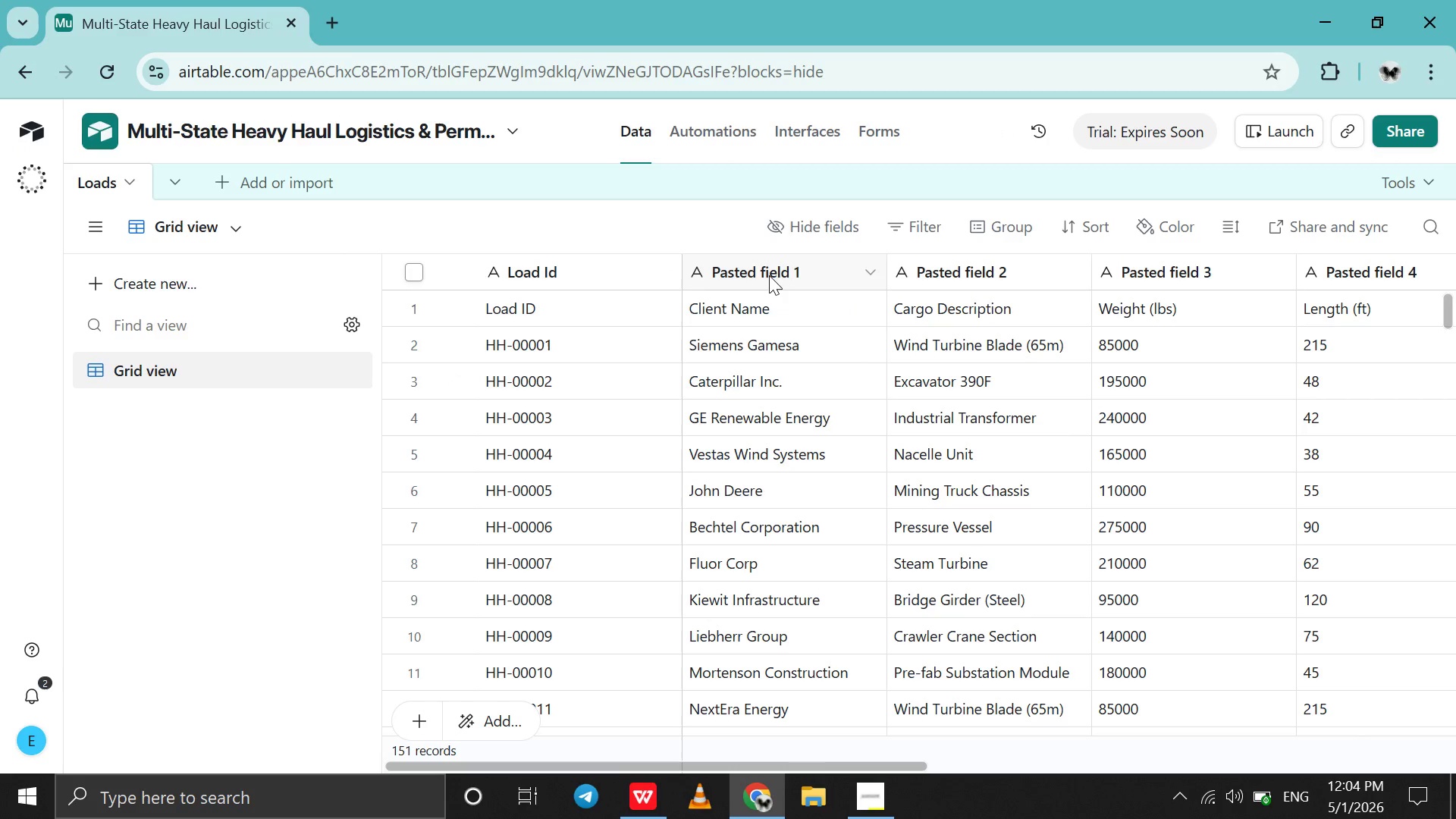 
double_click([768, 275])
 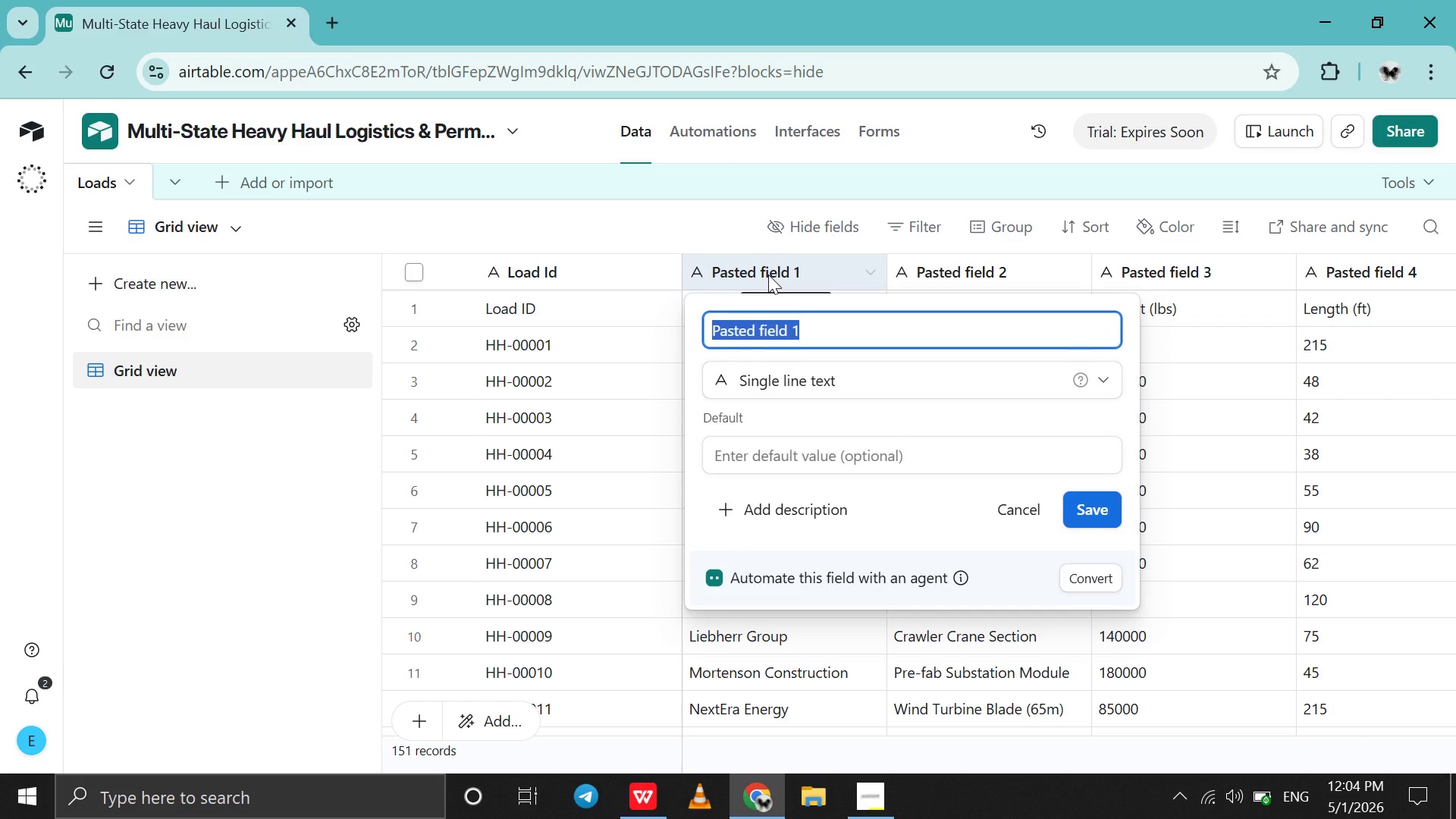 
type(Client Name)
 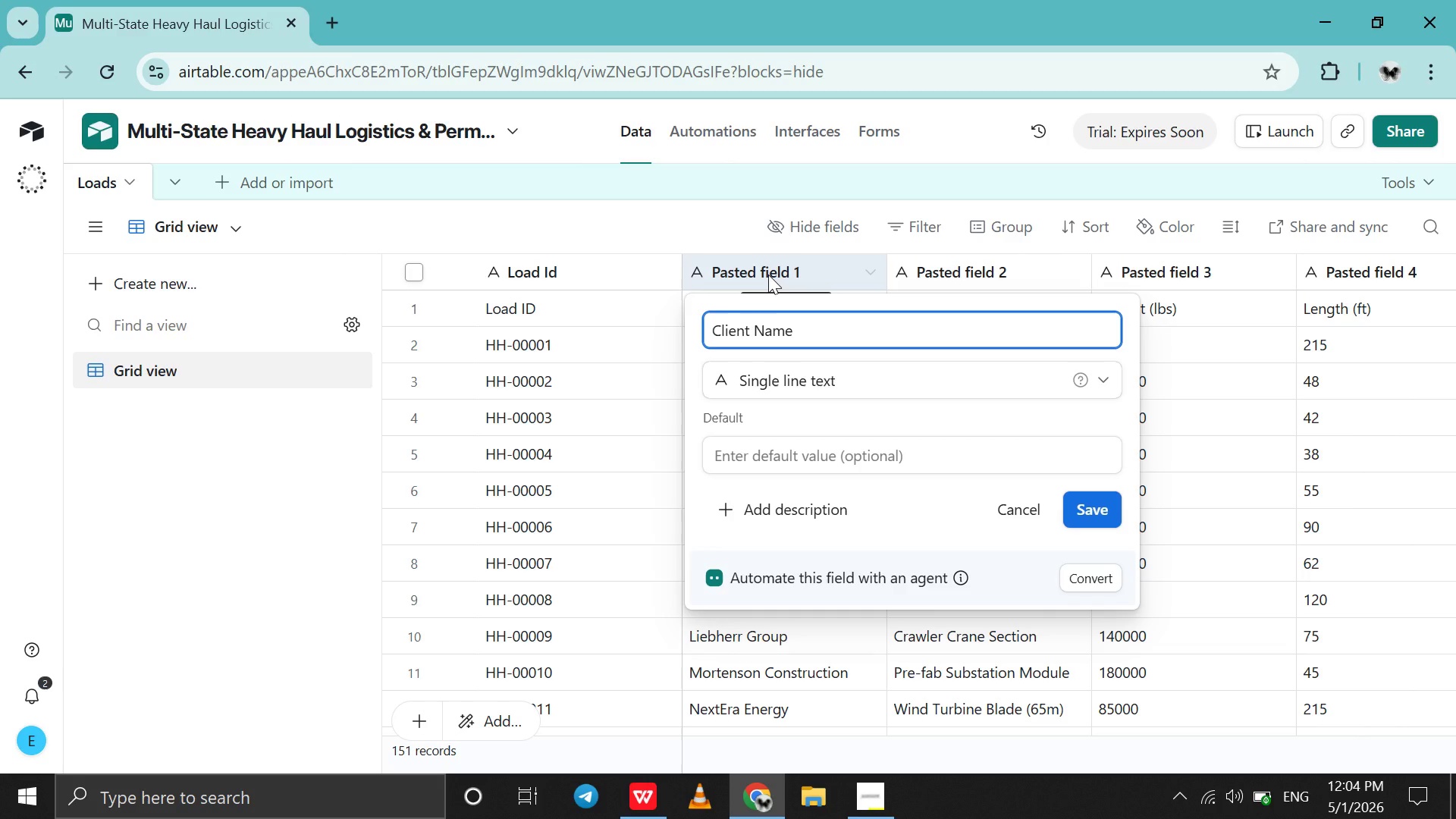 
key(Enter)
 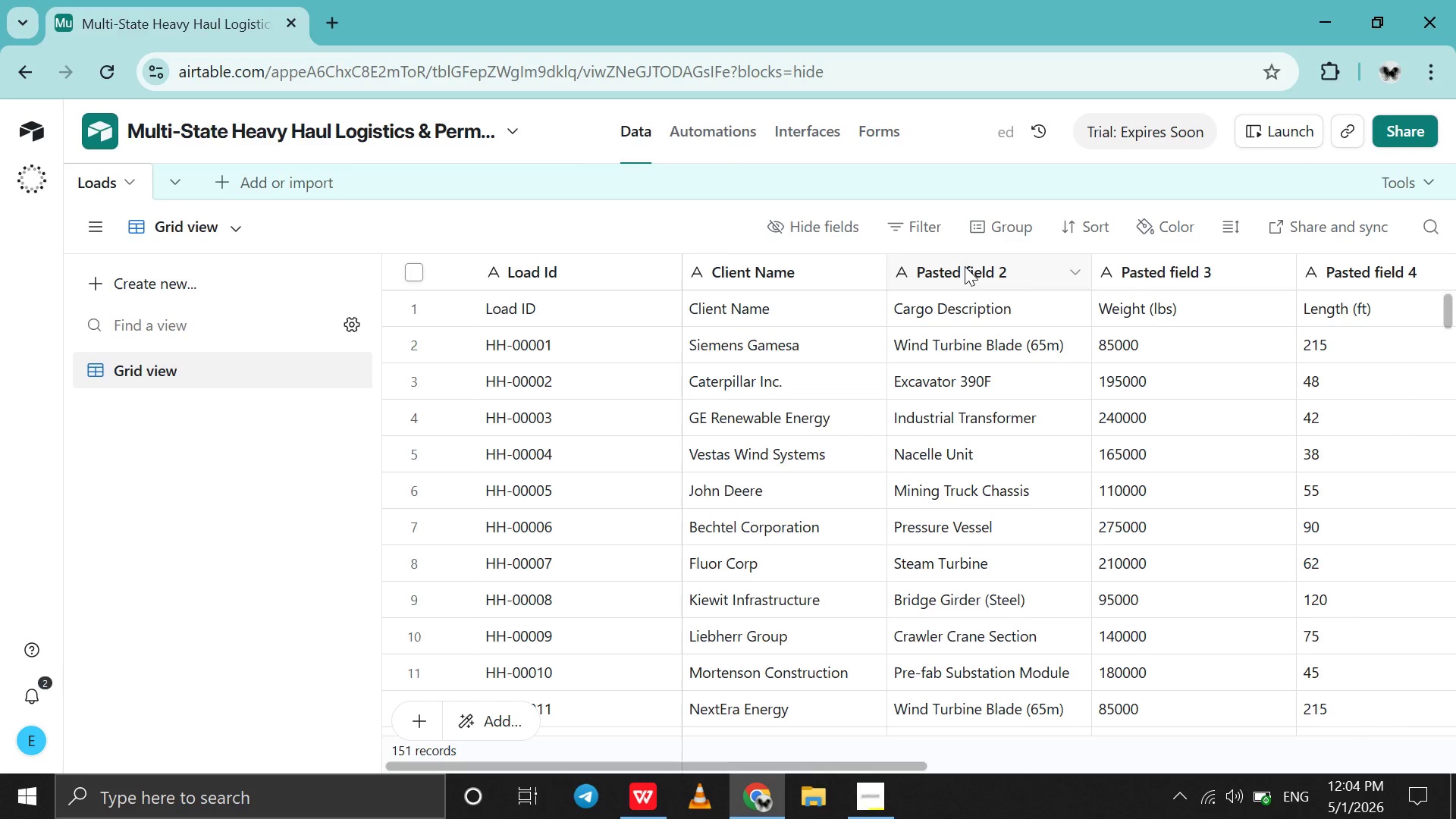 
double_click([965, 266])
 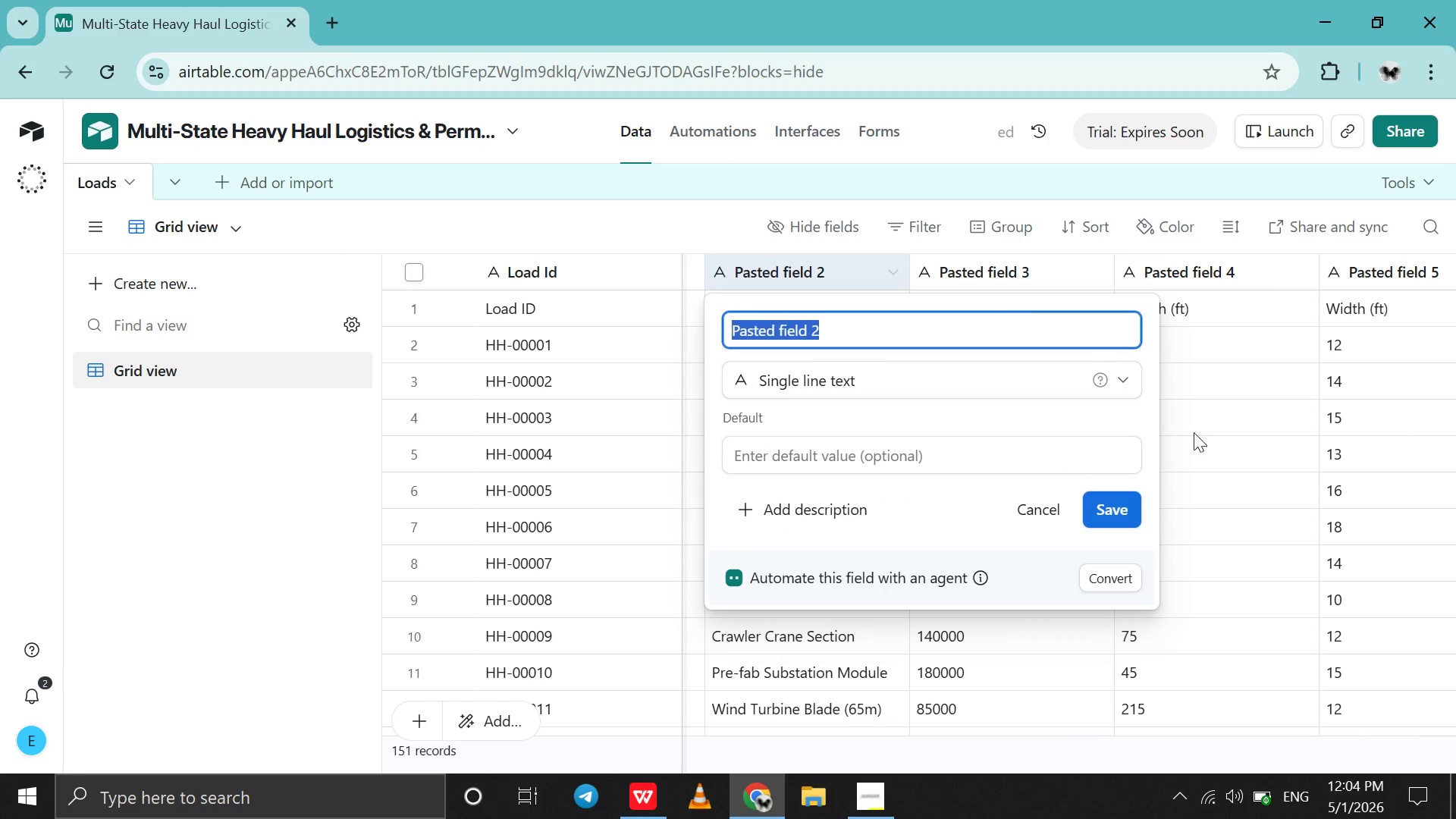 
left_click([1195, 435])
 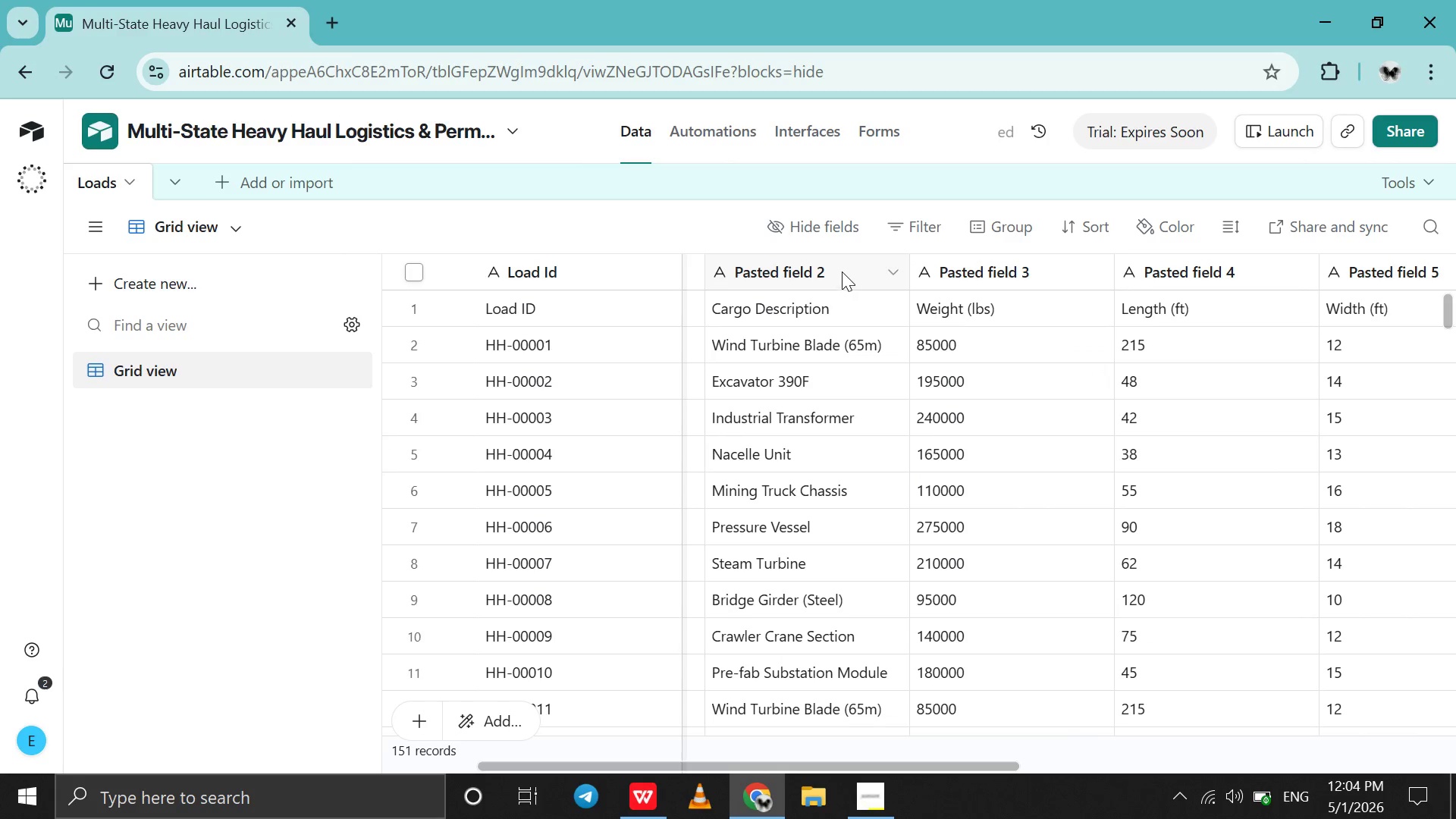 
double_click([840, 270])
 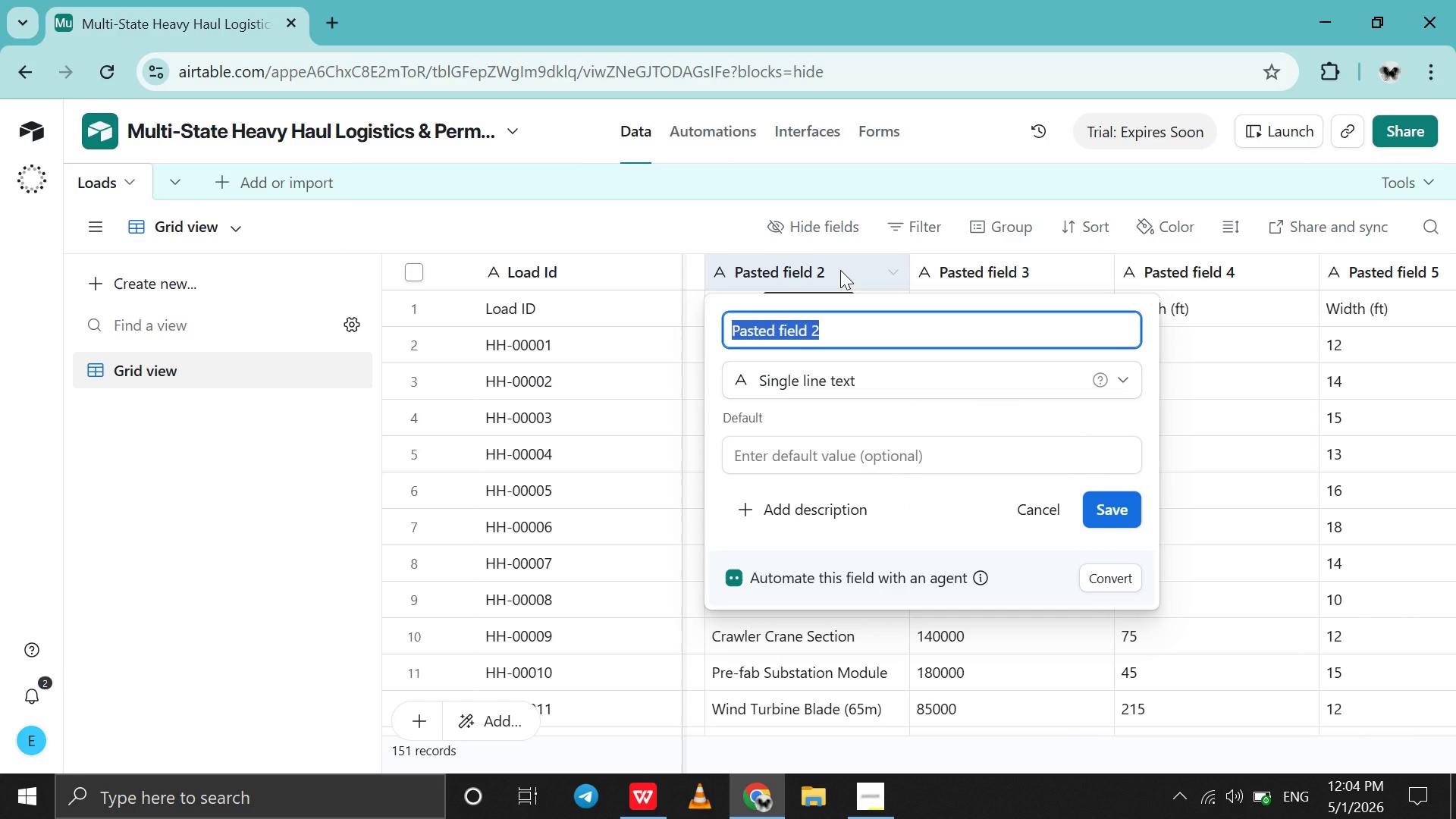 
type(Cargo Description )
 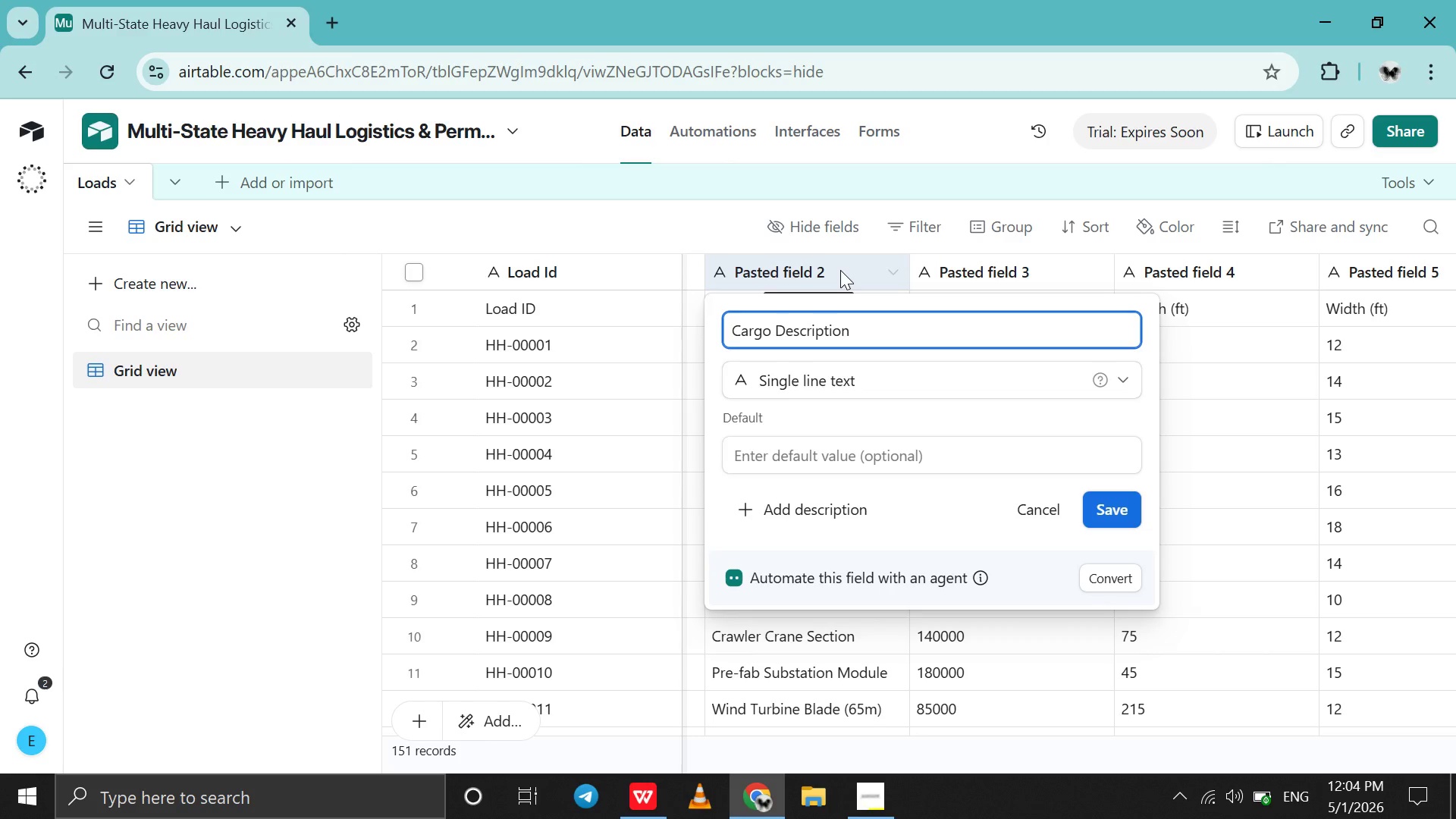 
key(Enter)
 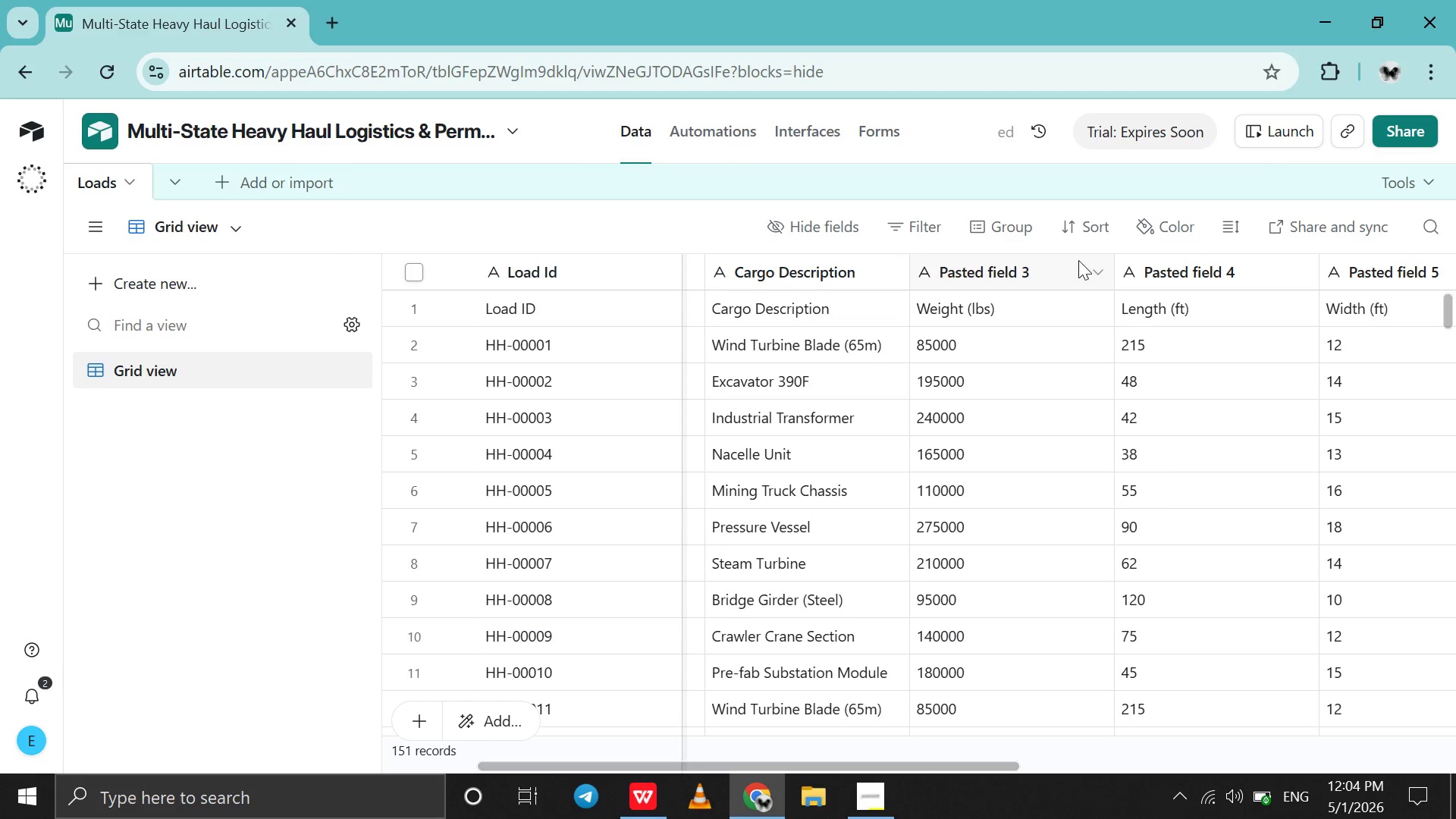 
double_click([1079, 260])
 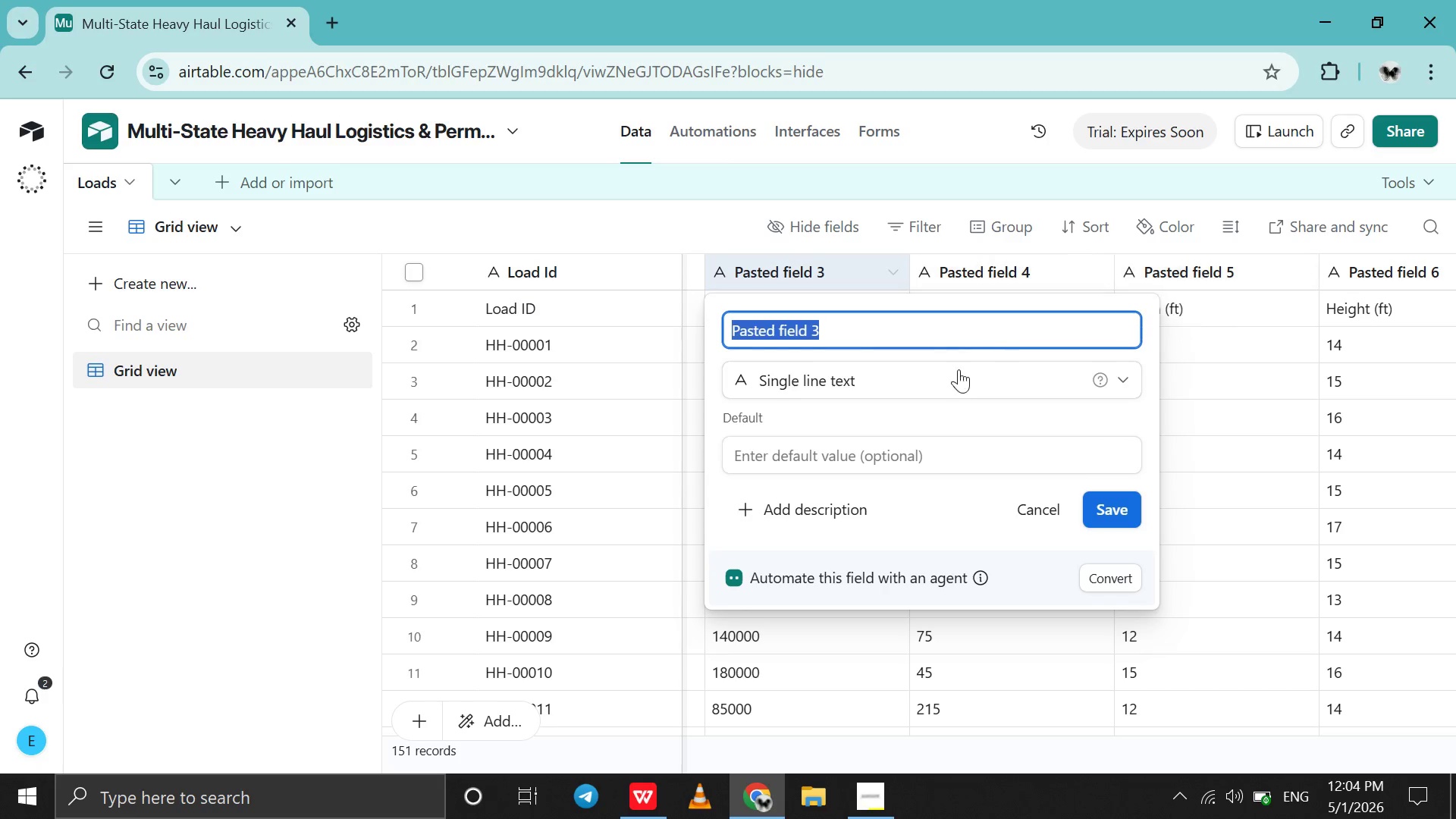 
wait(5.16)
 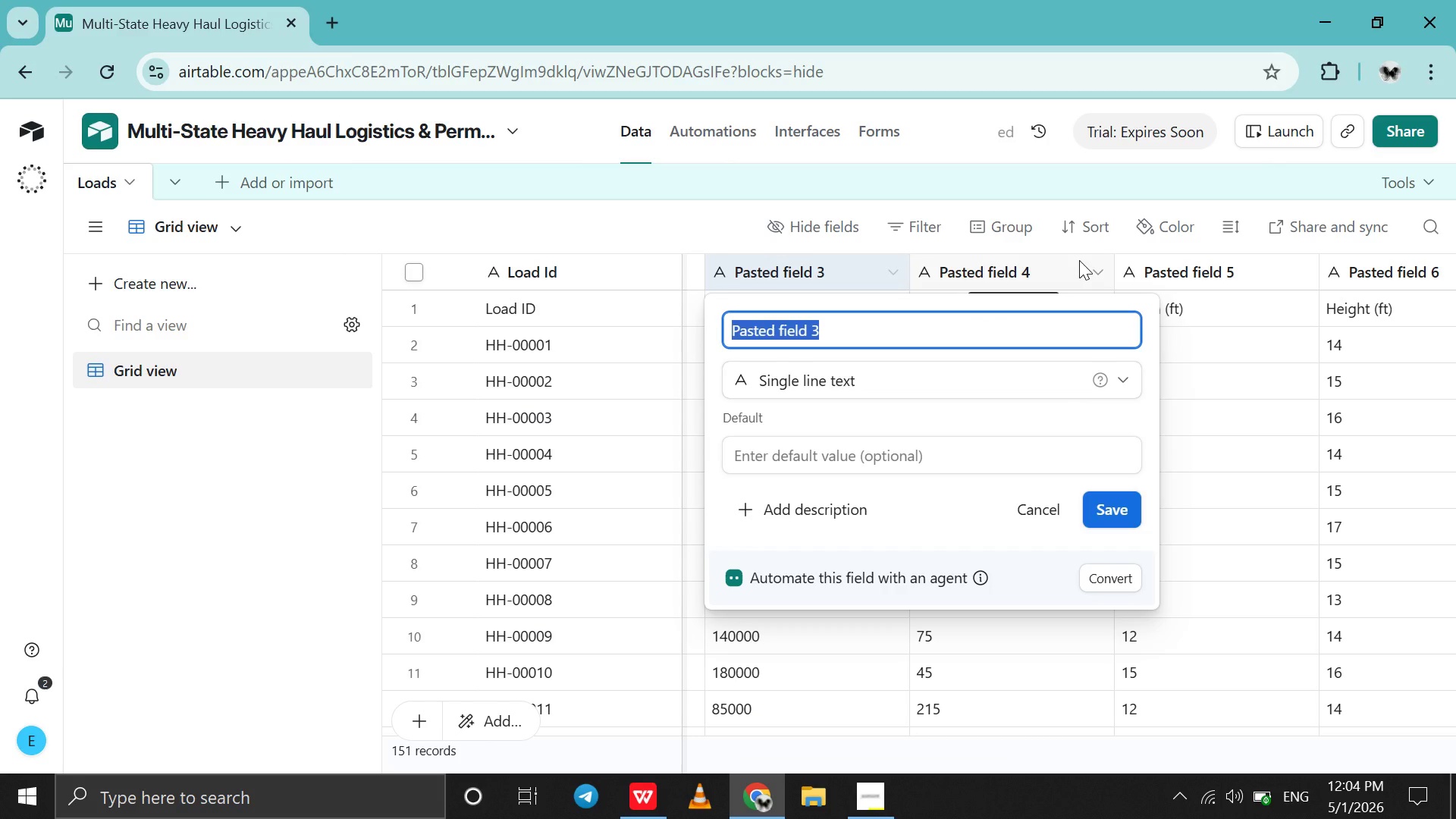 
left_click([913, 366])
 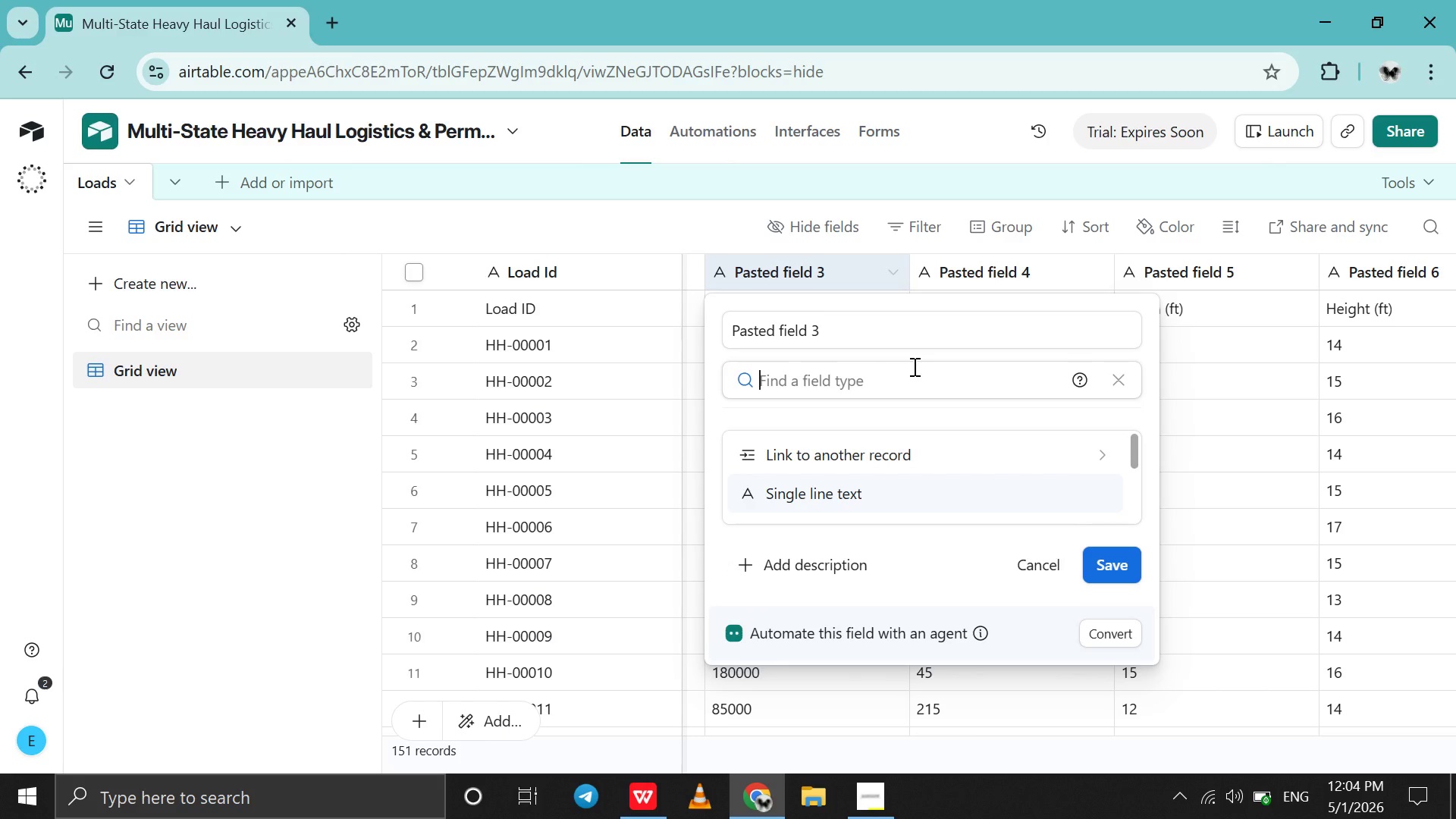 
type(nu)
key(Backspace)
key(Backspace)
key(Backspace)
key(Backspace)
type(c)
key(Backspace)
key(Backspace)
type(va)
 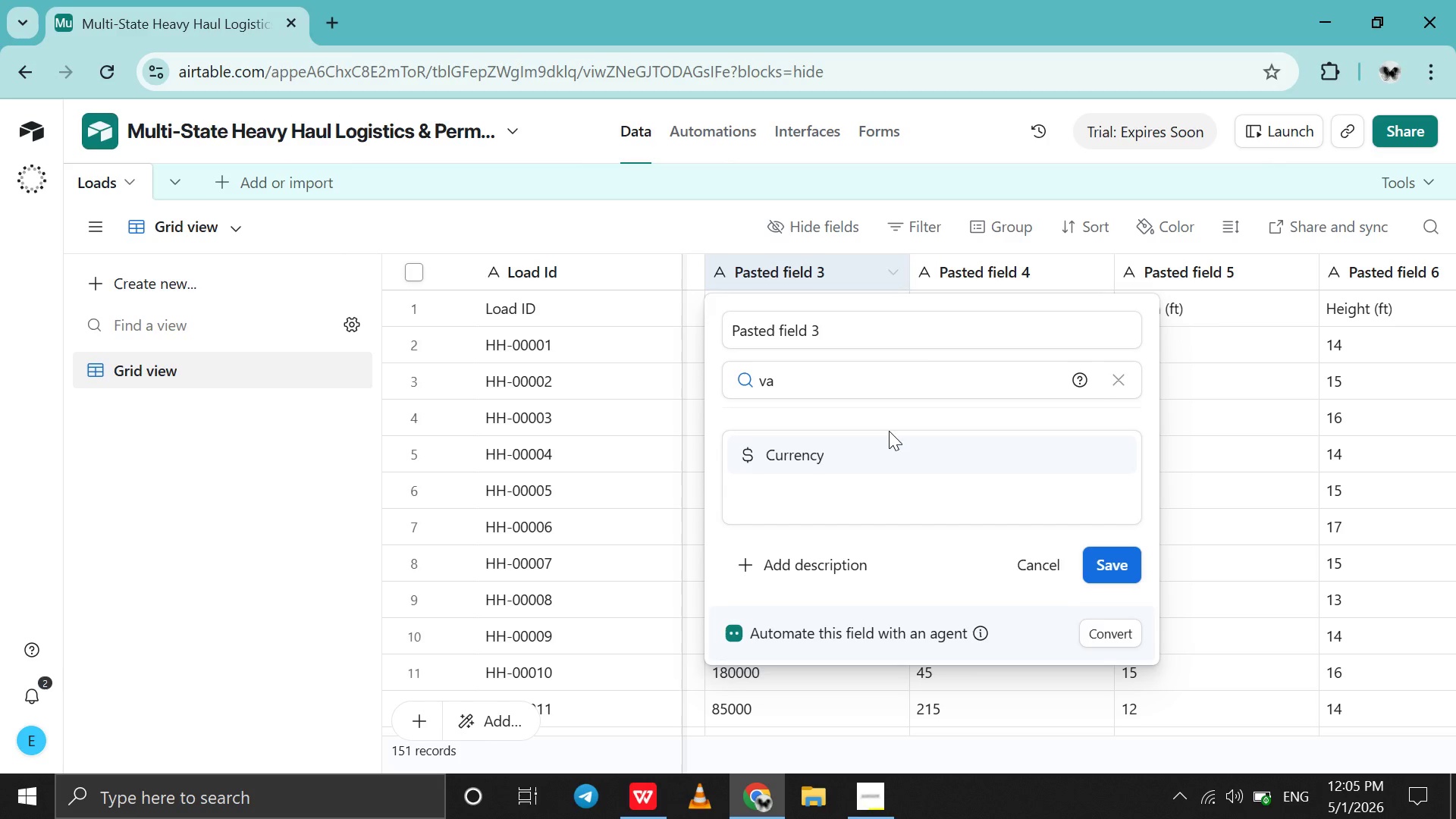 
left_click([875, 456])
 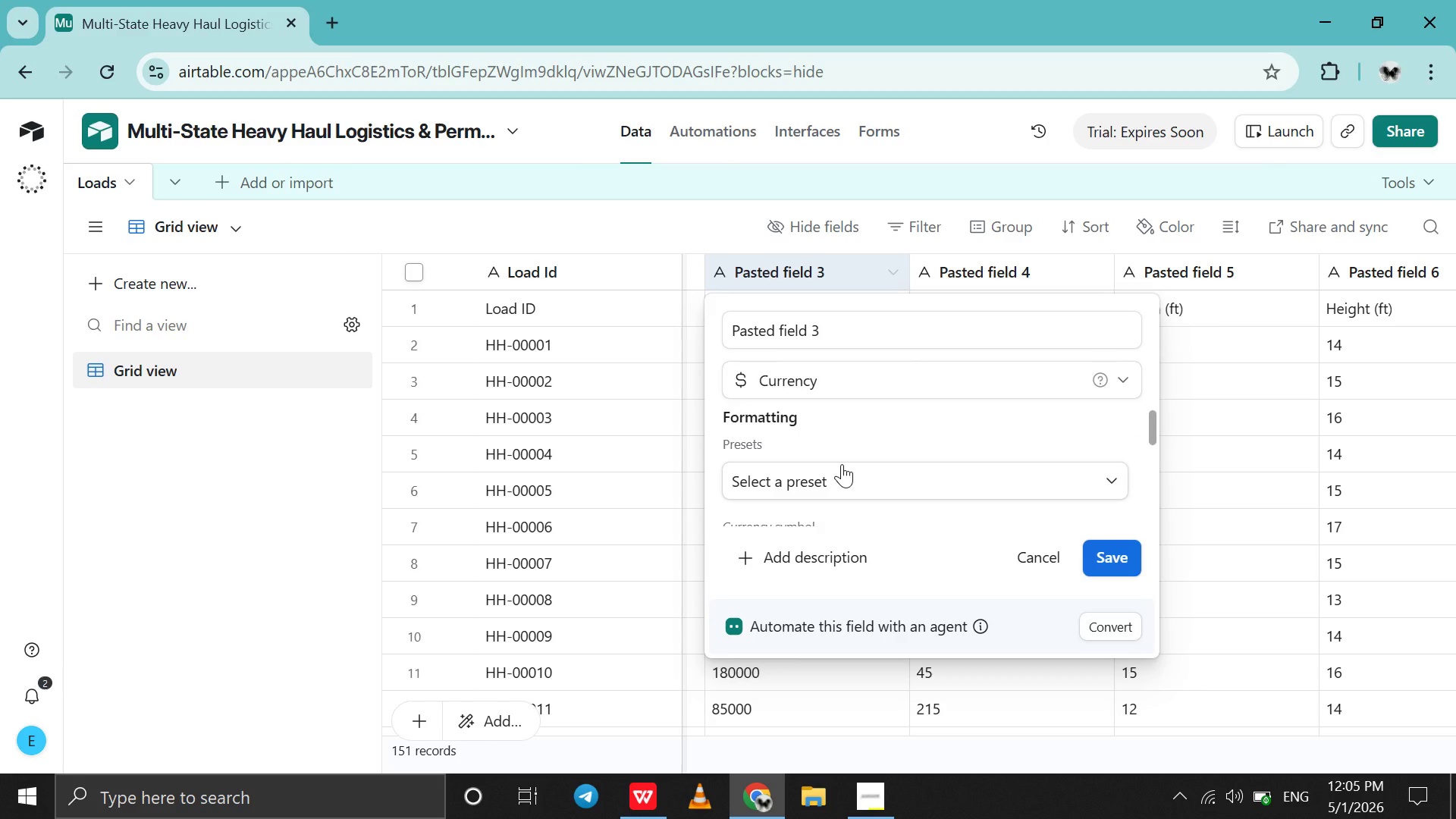 
scroll: coordinate [842, 464], scroll_direction: down, amount: 4.0
 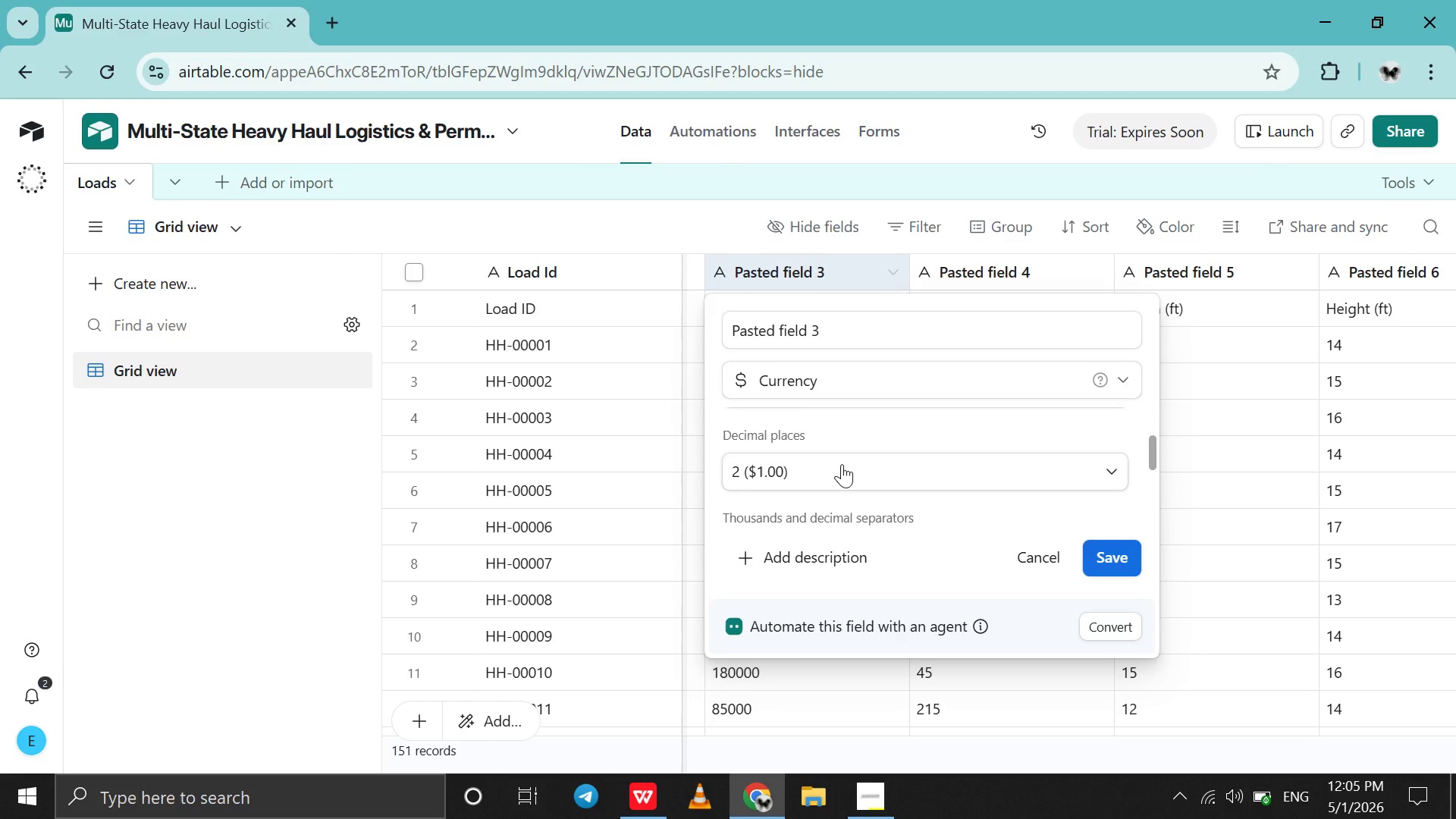 
scroll: coordinate [842, 464], scroll_direction: up, amount: 2.0
 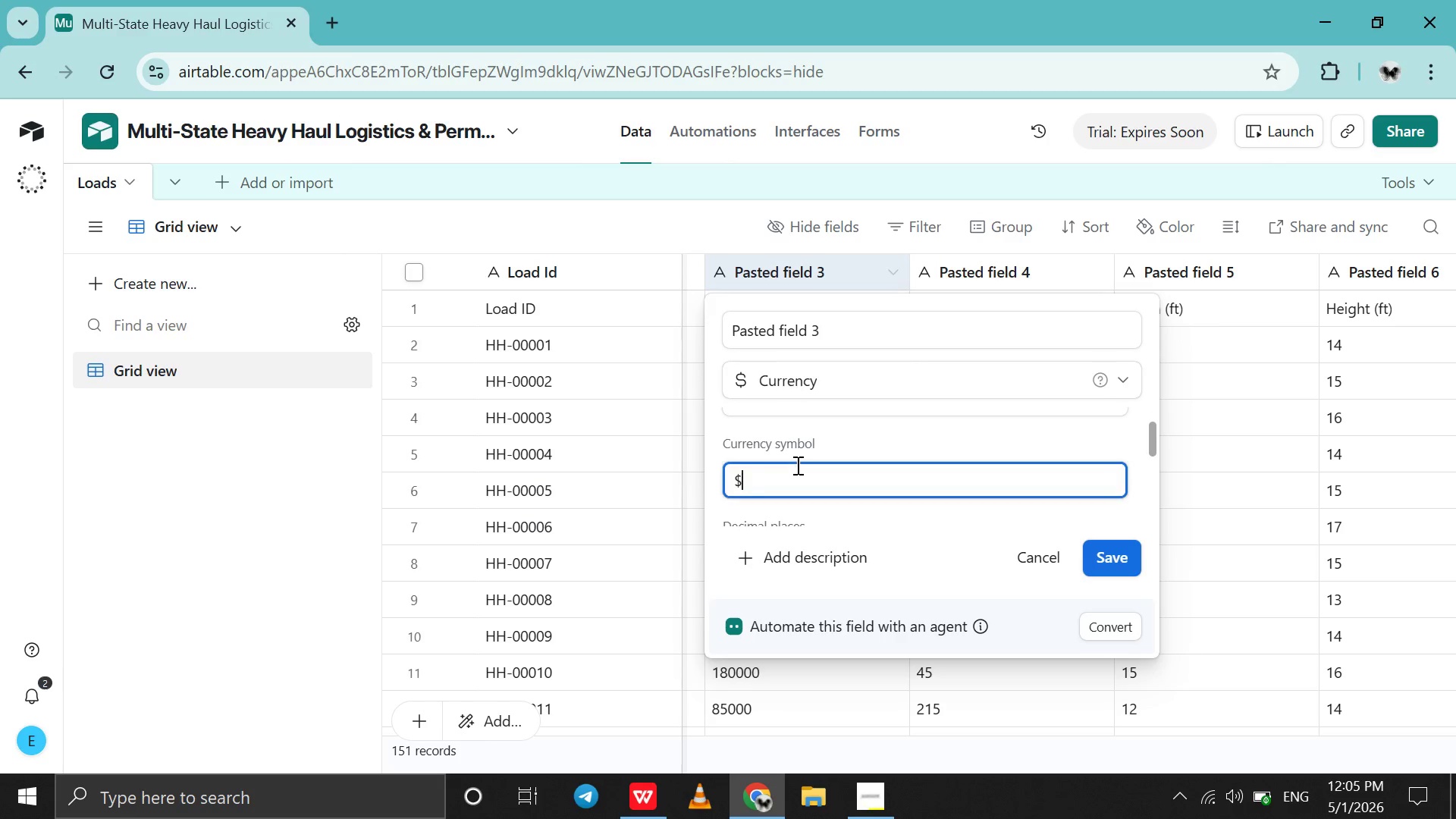 
double_click([796, 465])
 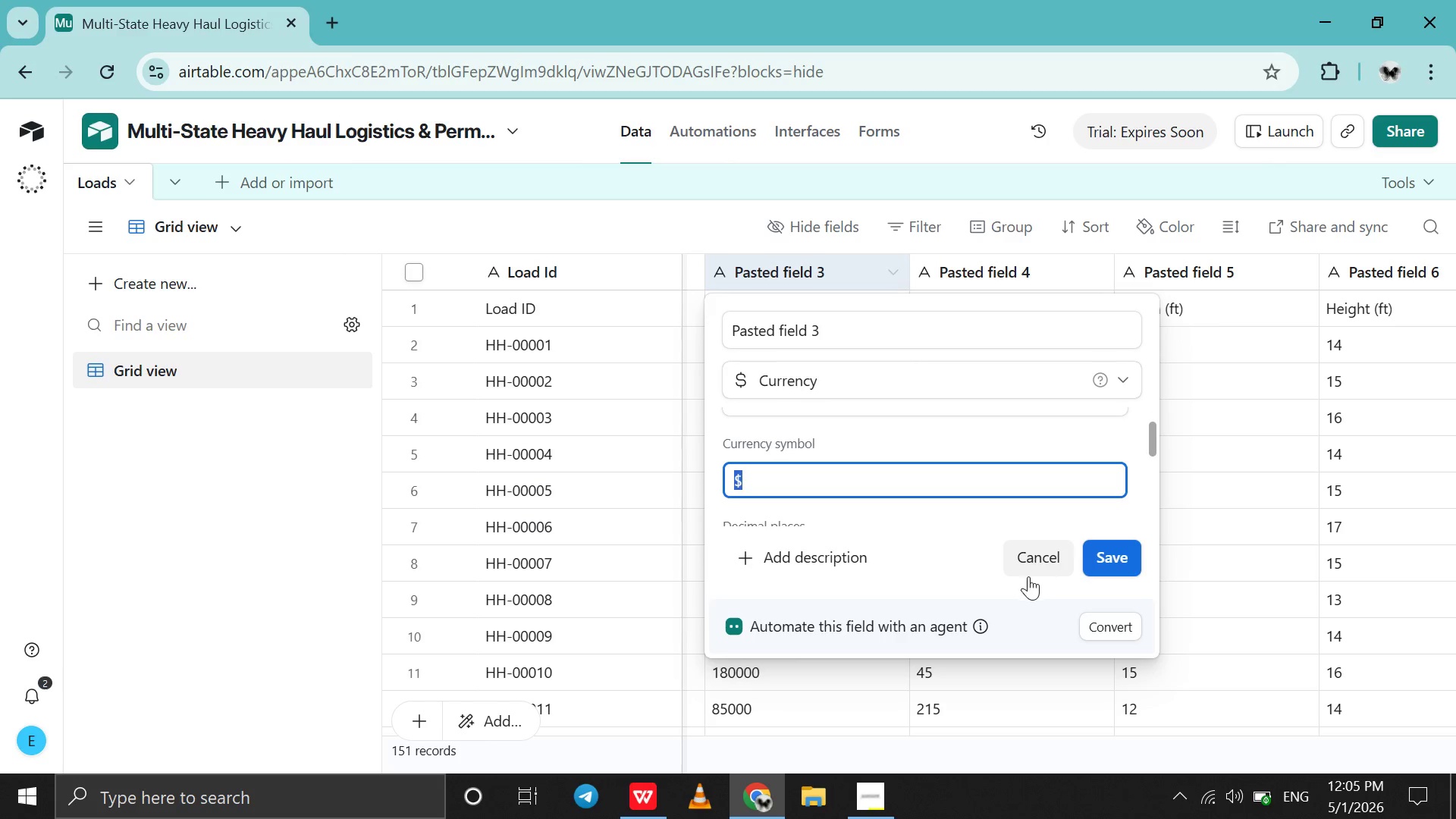 
left_click([1028, 576])
 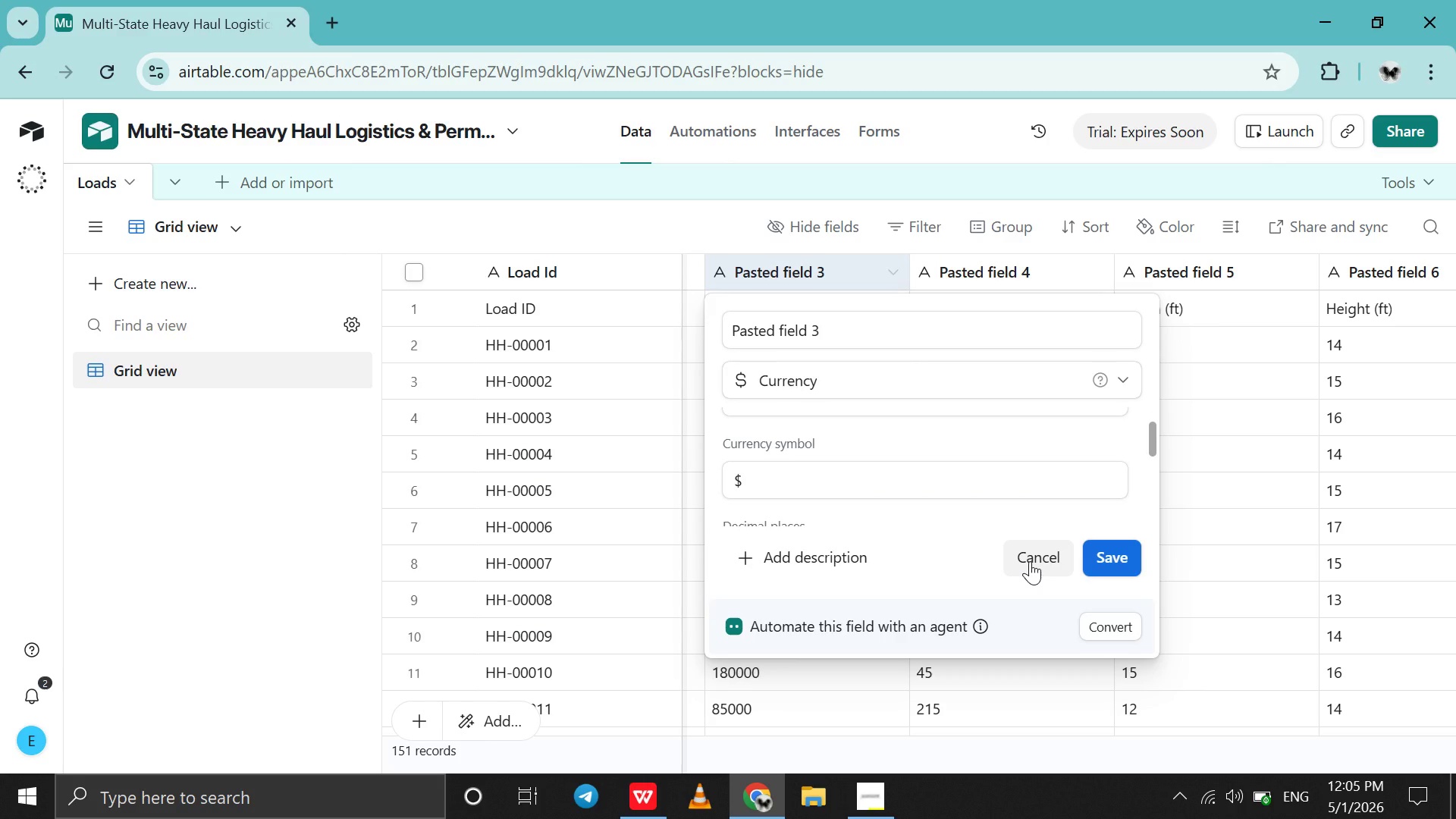 
left_click([1030, 561])
 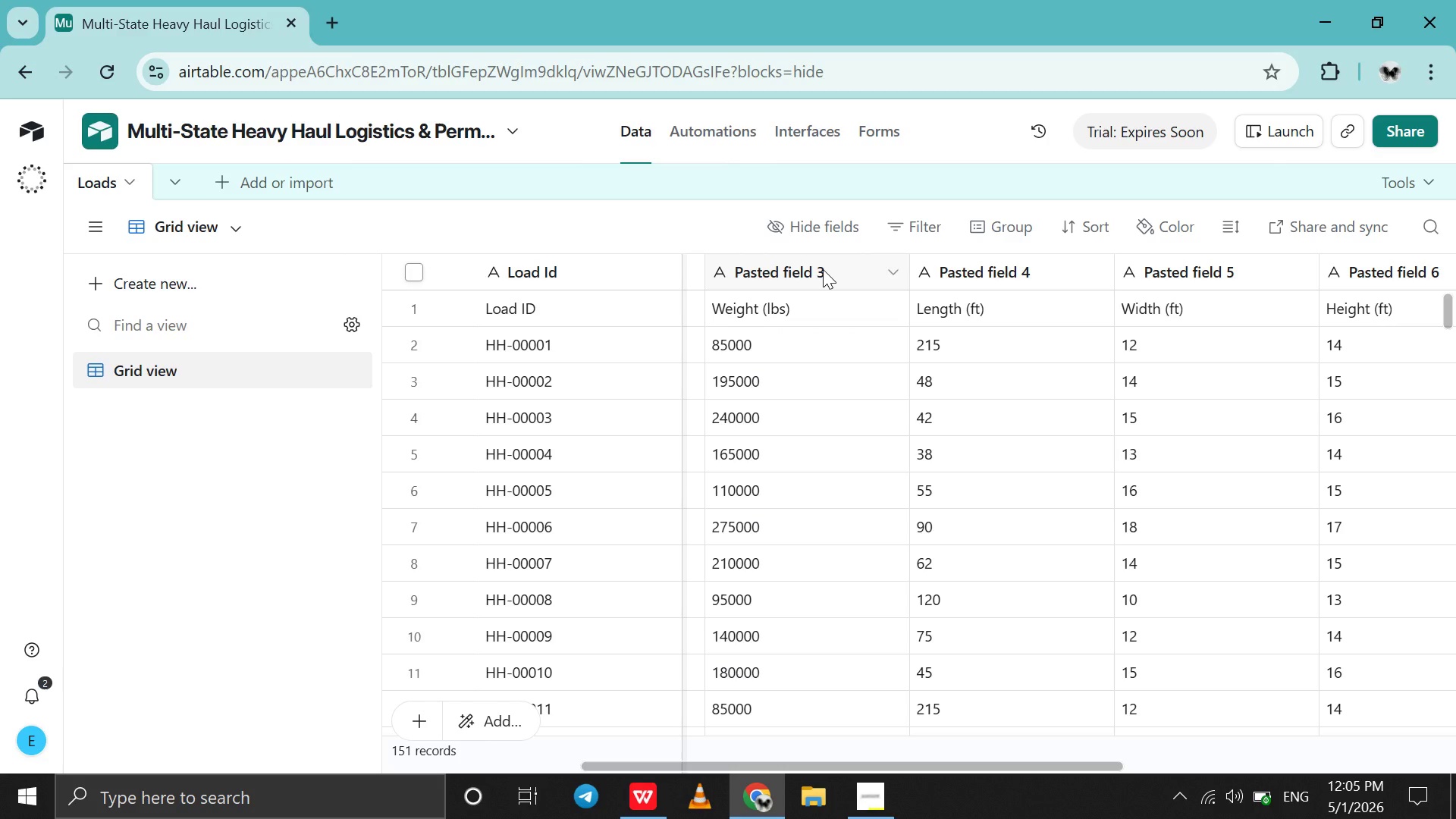 
double_click([823, 269])
 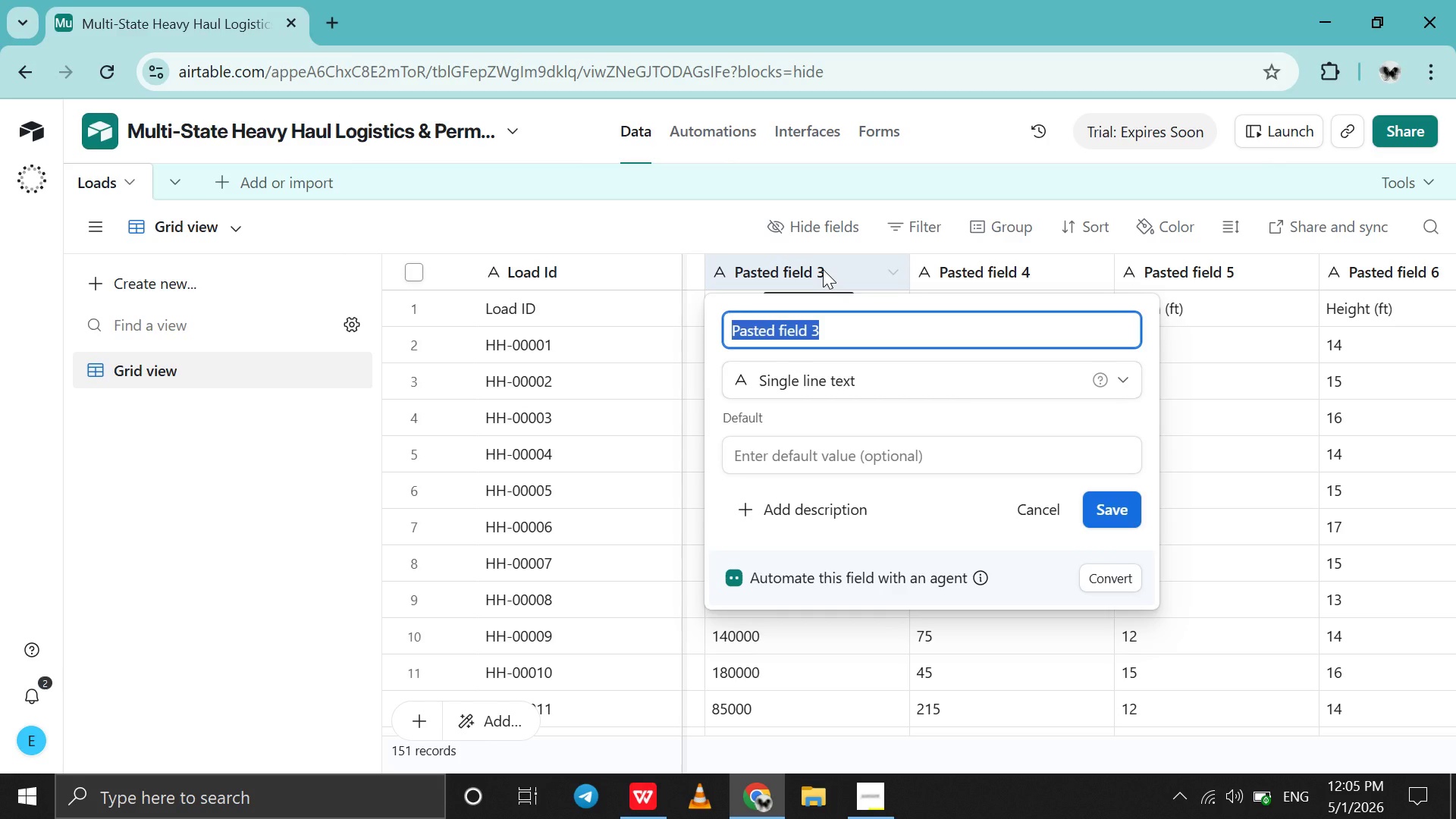 
type(Weight())
 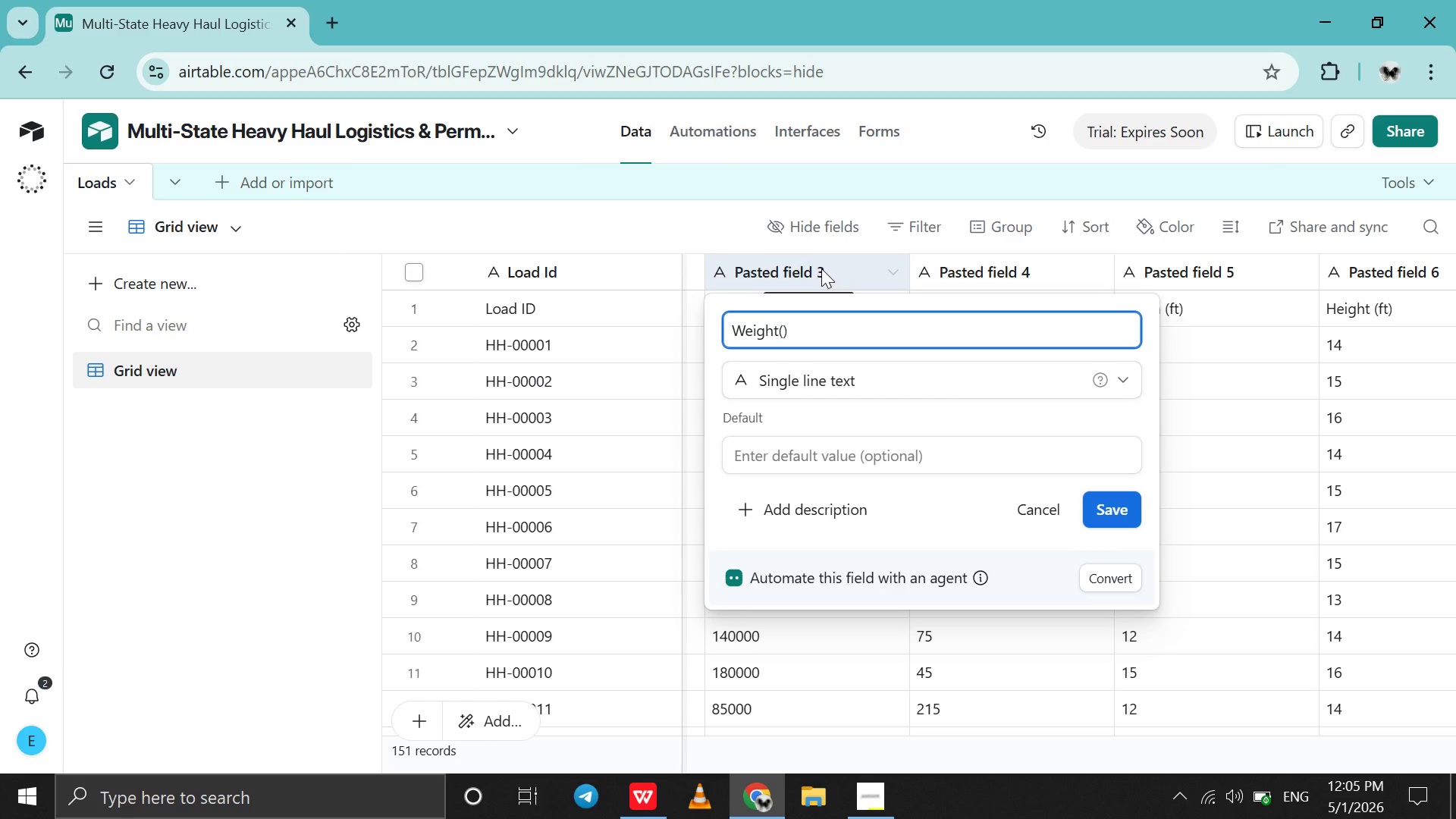 
key(Enter)
 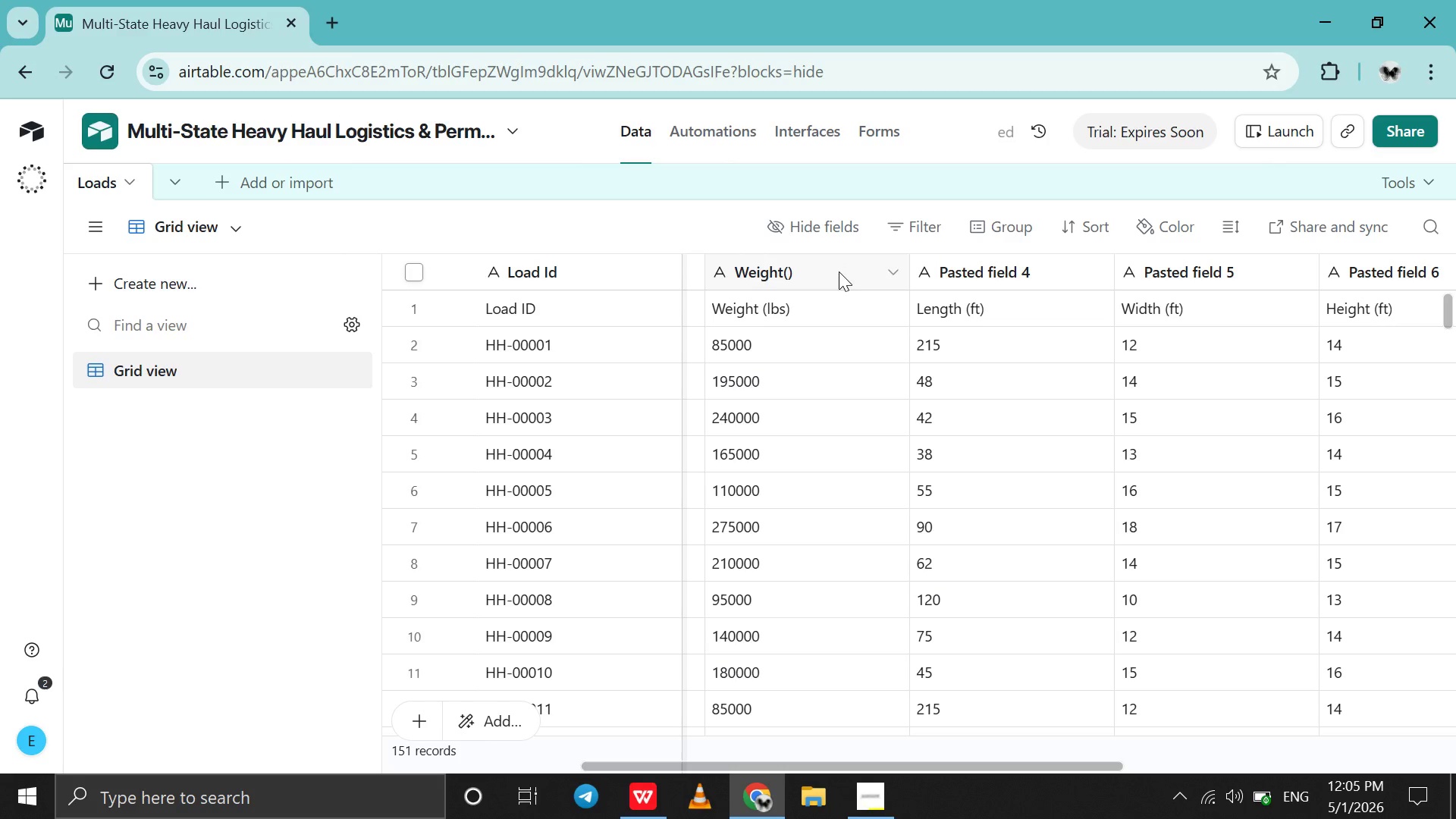 
double_click([839, 271])
 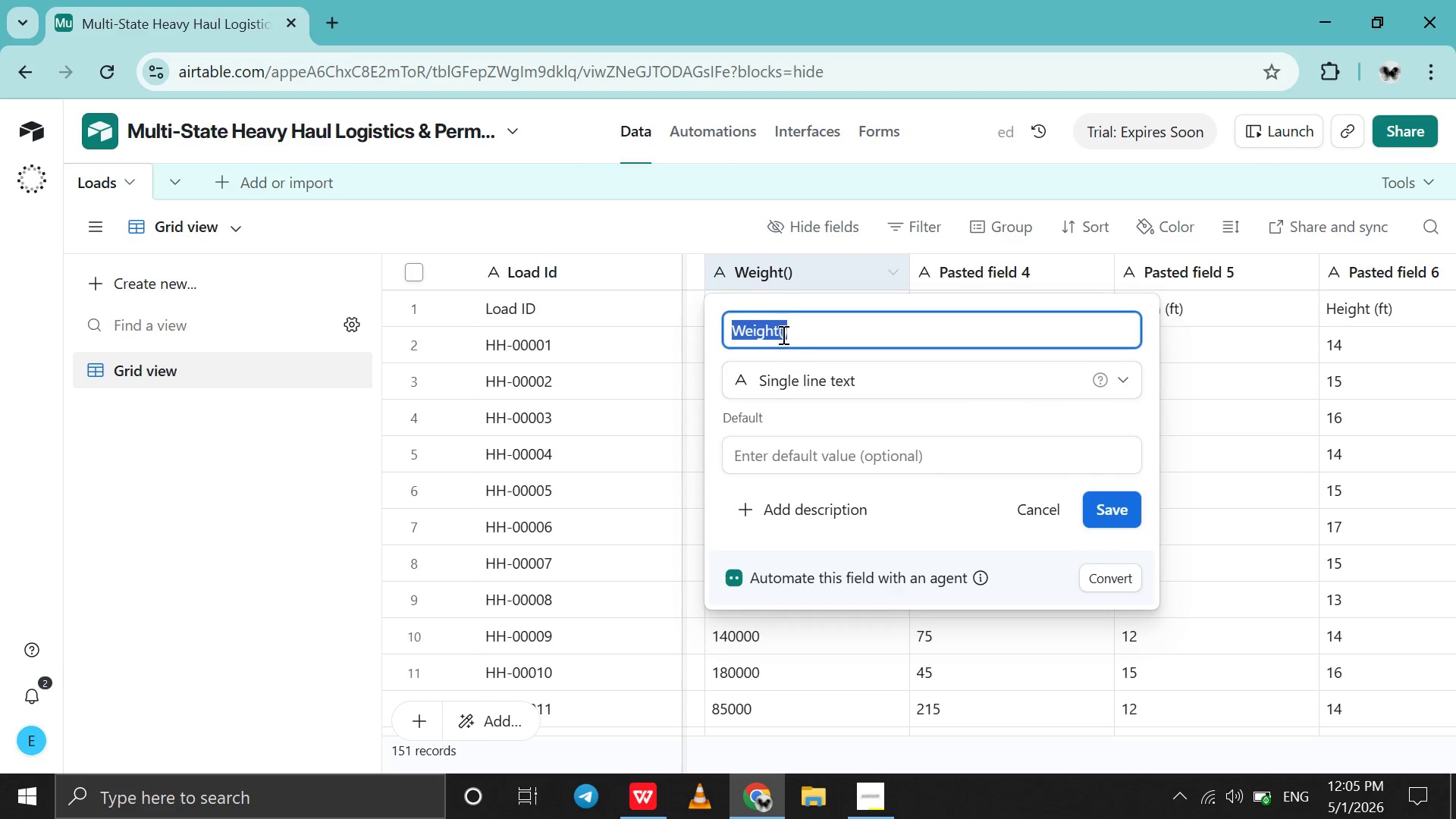 
left_click([782, 334])
 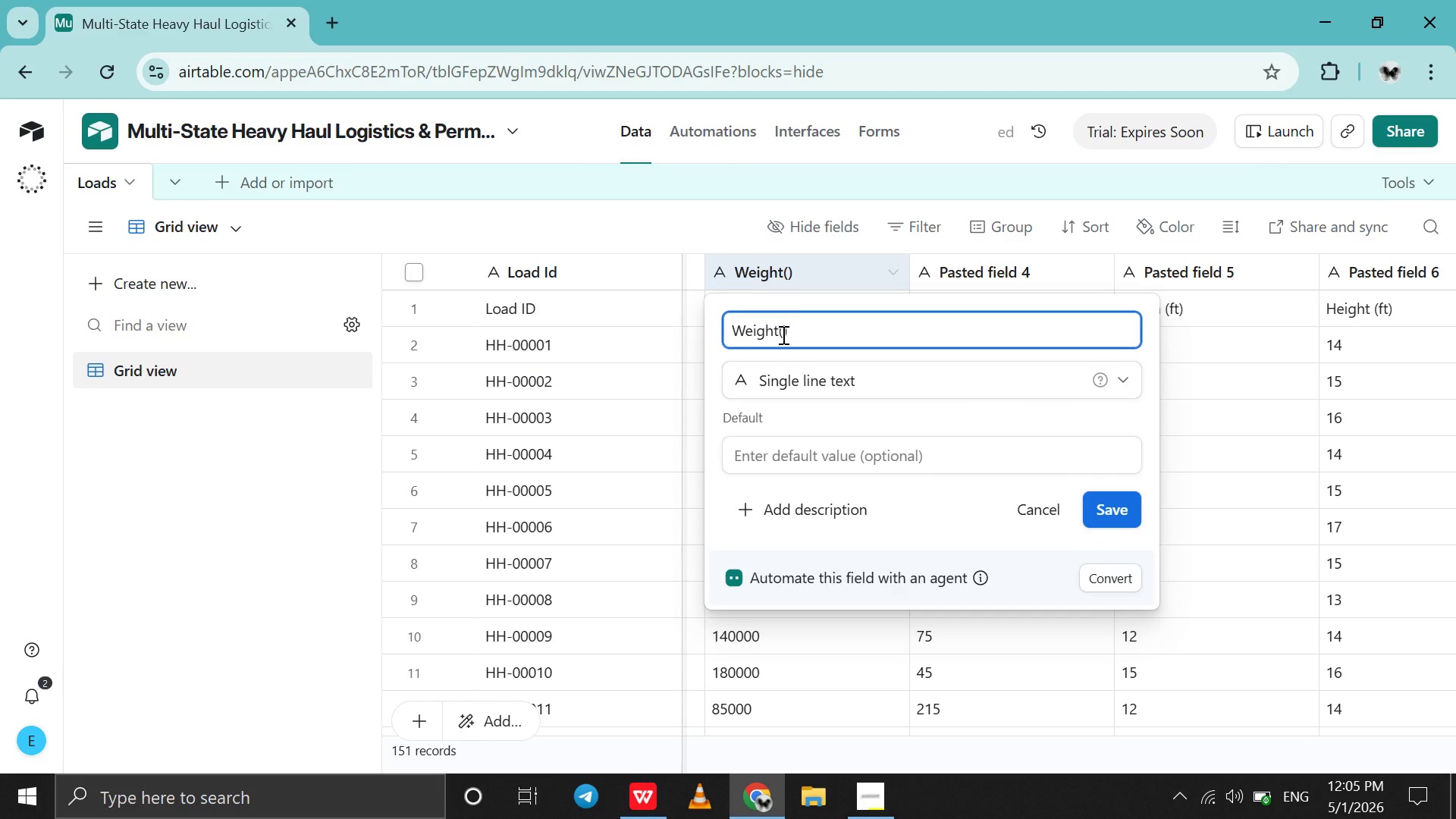 
type(Ibs)
 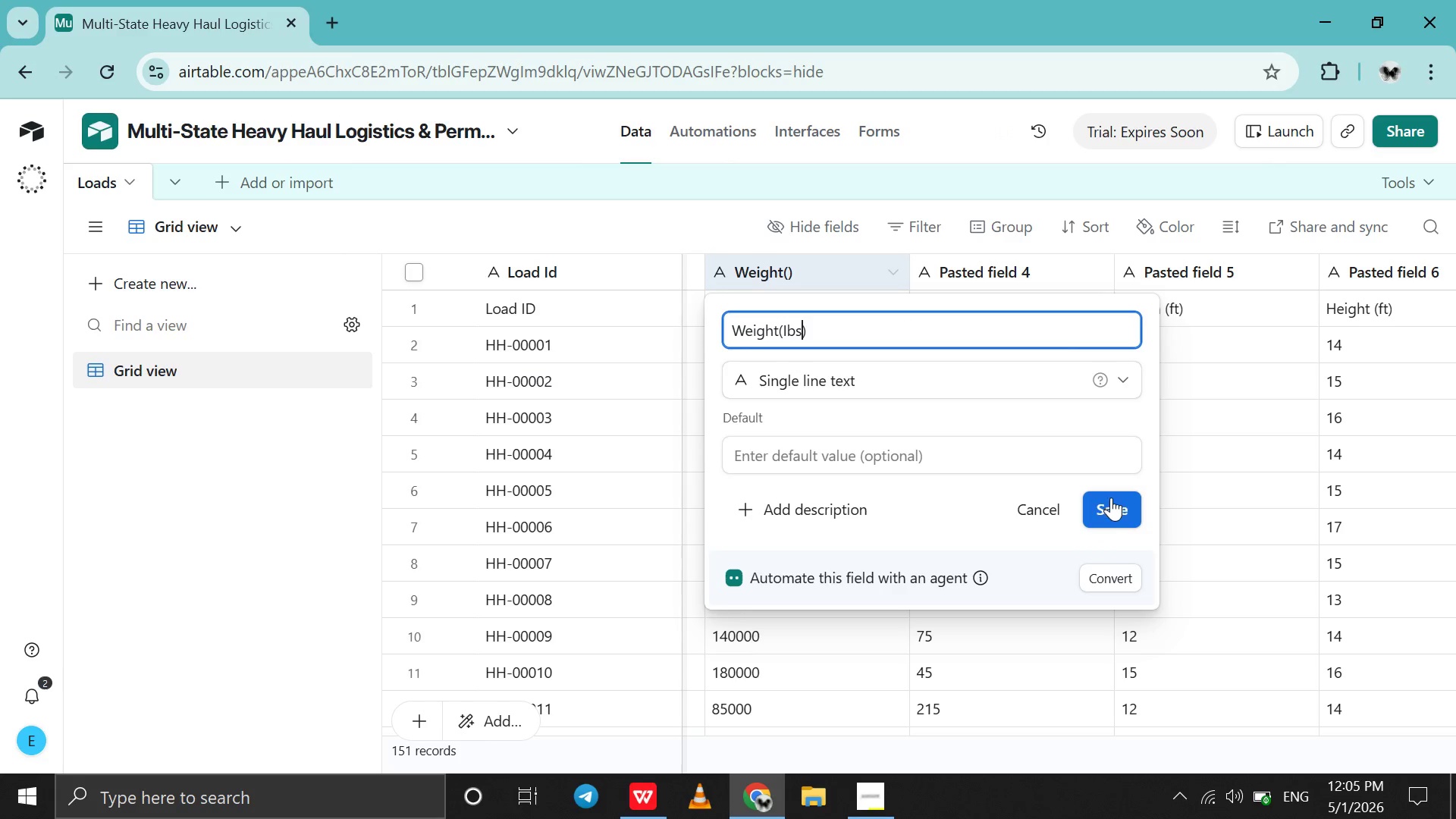 
left_click([1109, 517])
 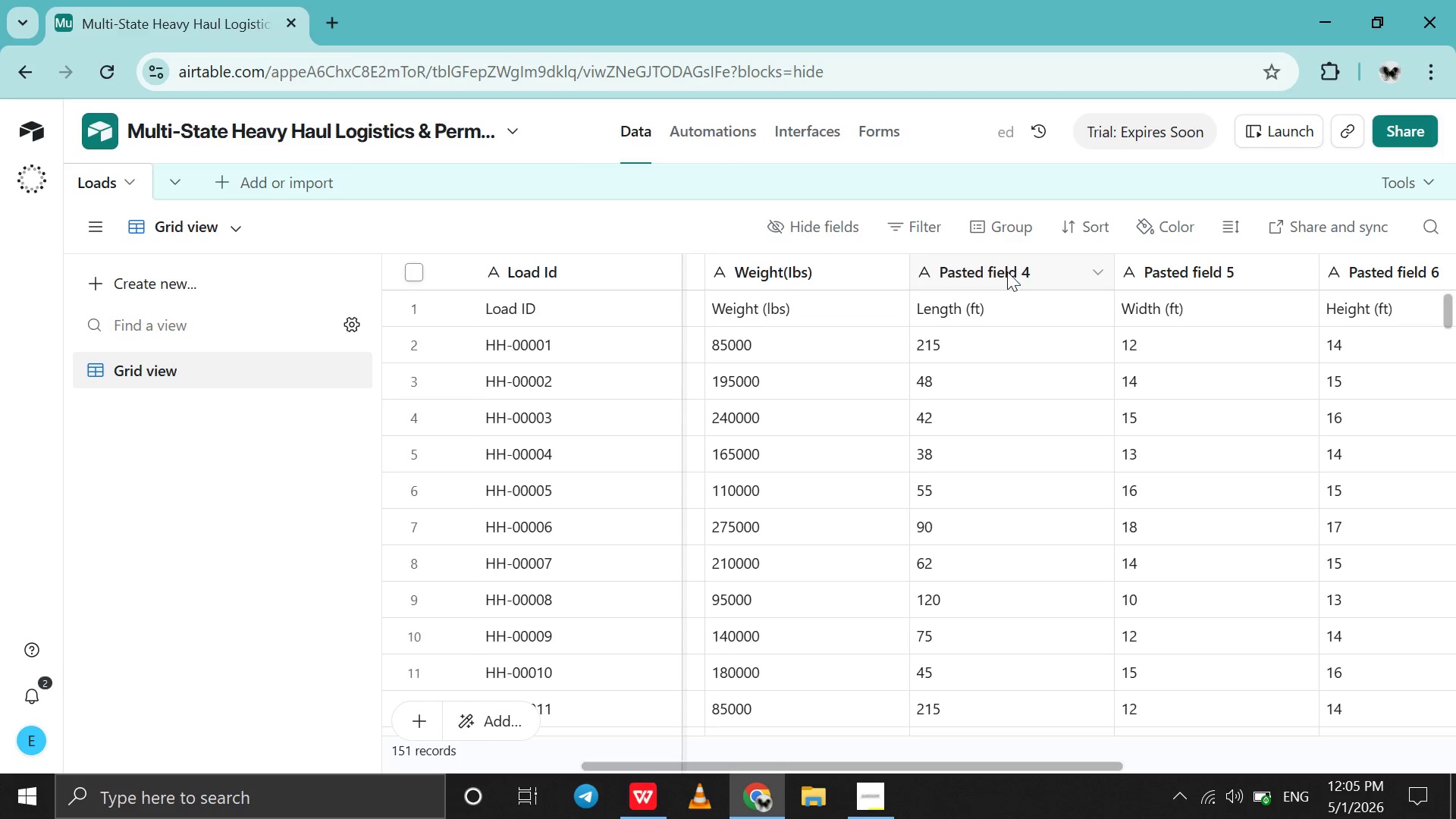 
double_click([1007, 271])
 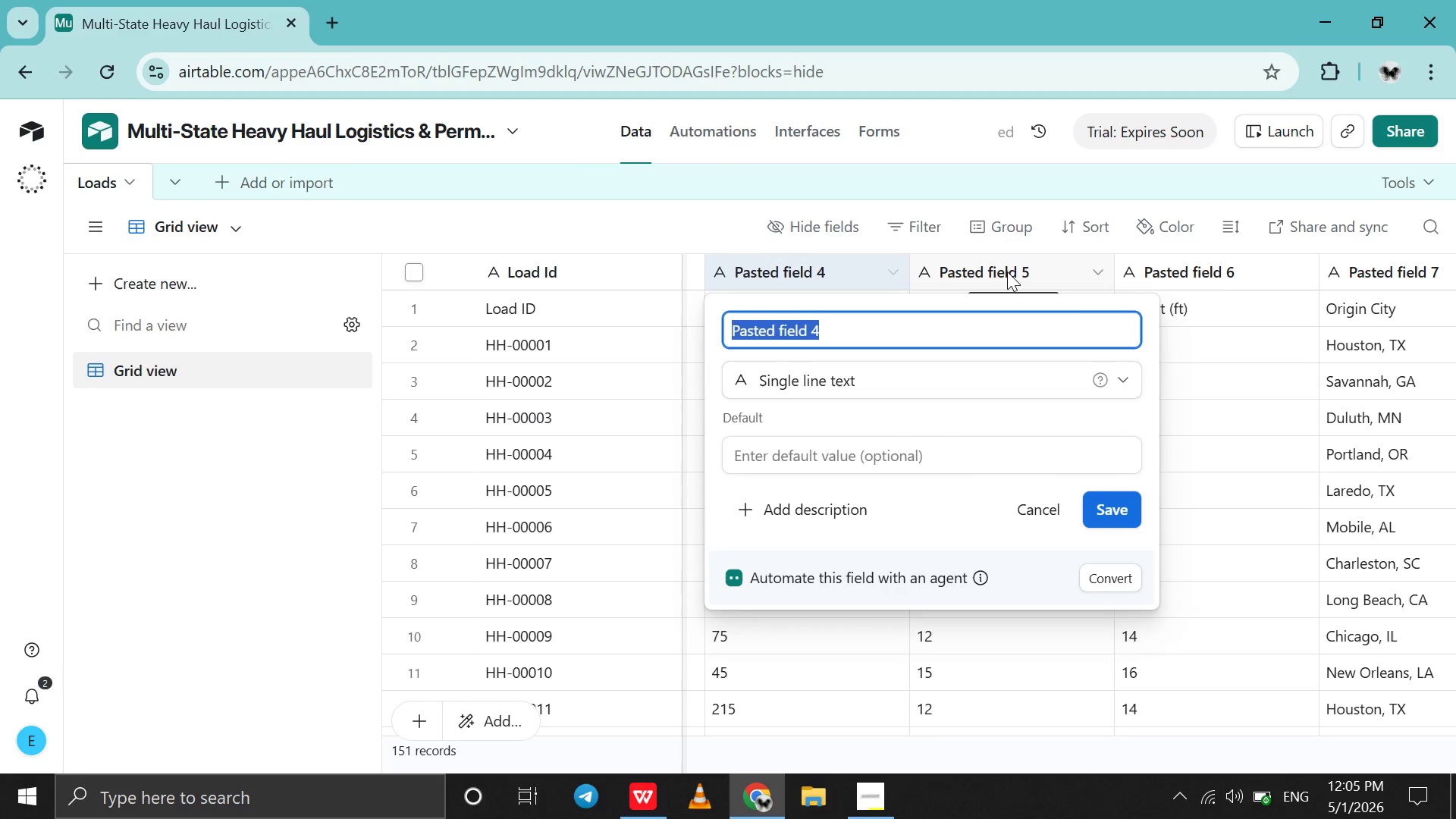 
type(Length )
key(Backspace)
type((ft))
 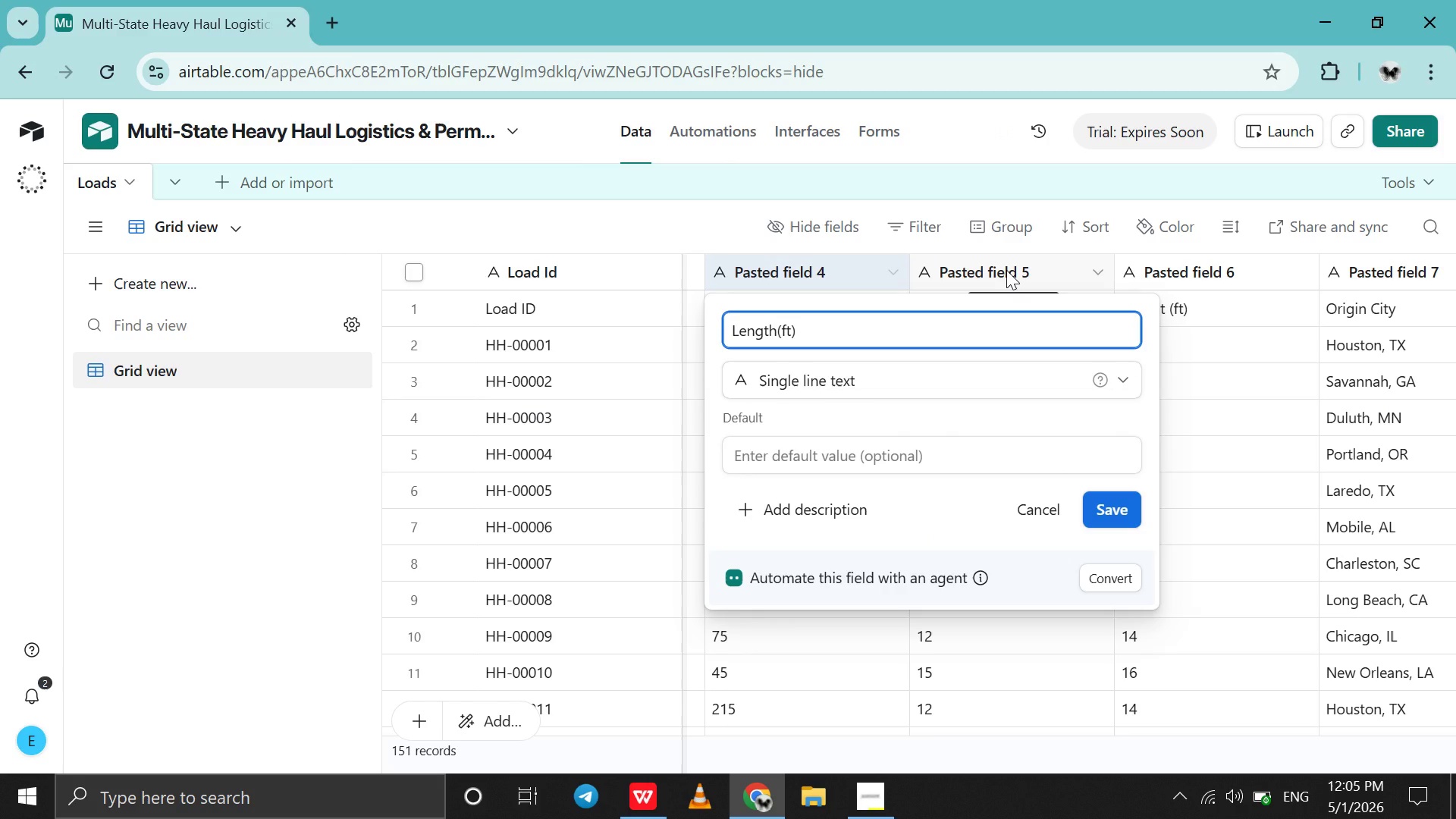 
key(Enter)
 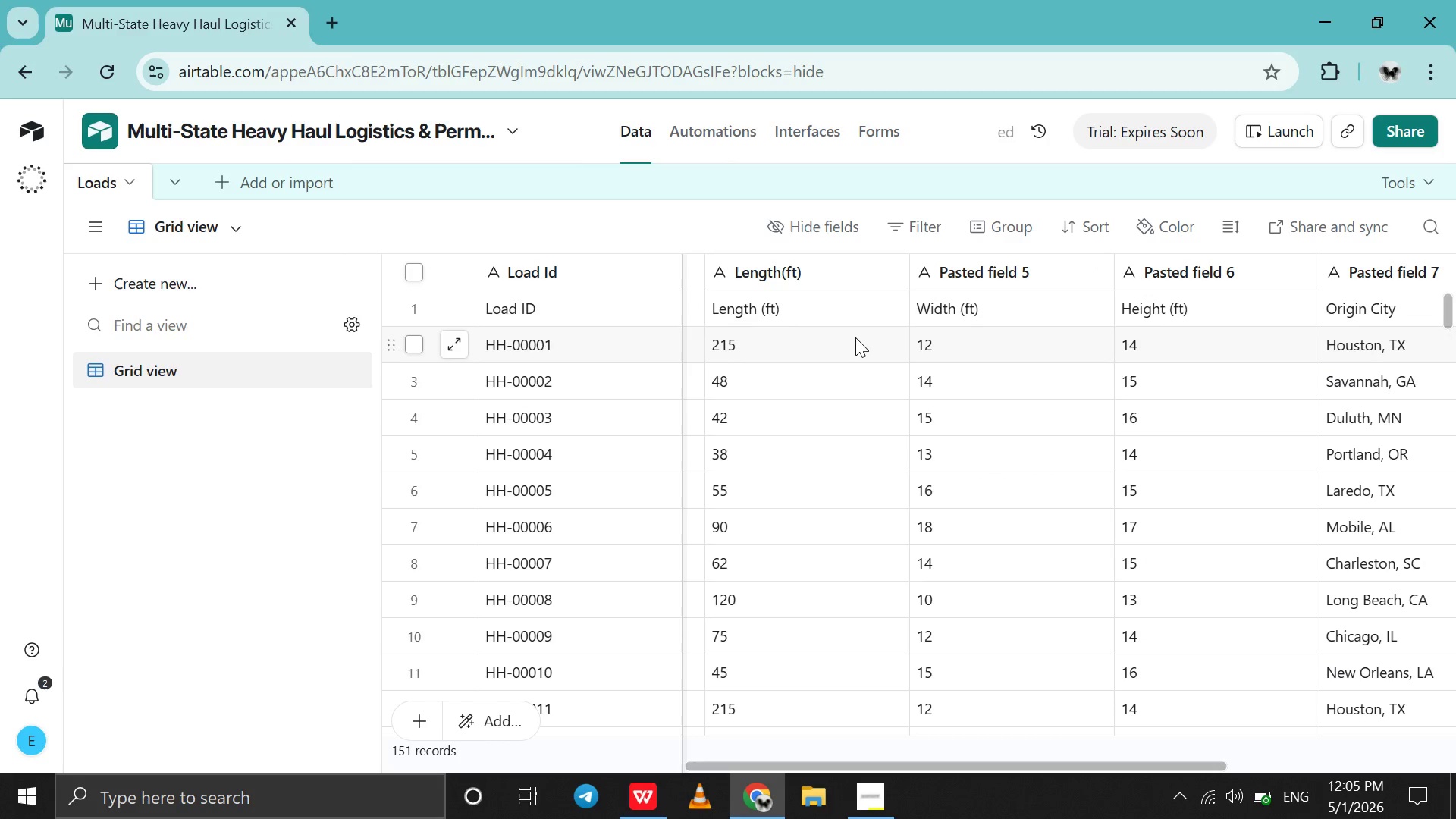 
scroll: coordinate [855, 337], scroll_direction: up, amount: 3.0
 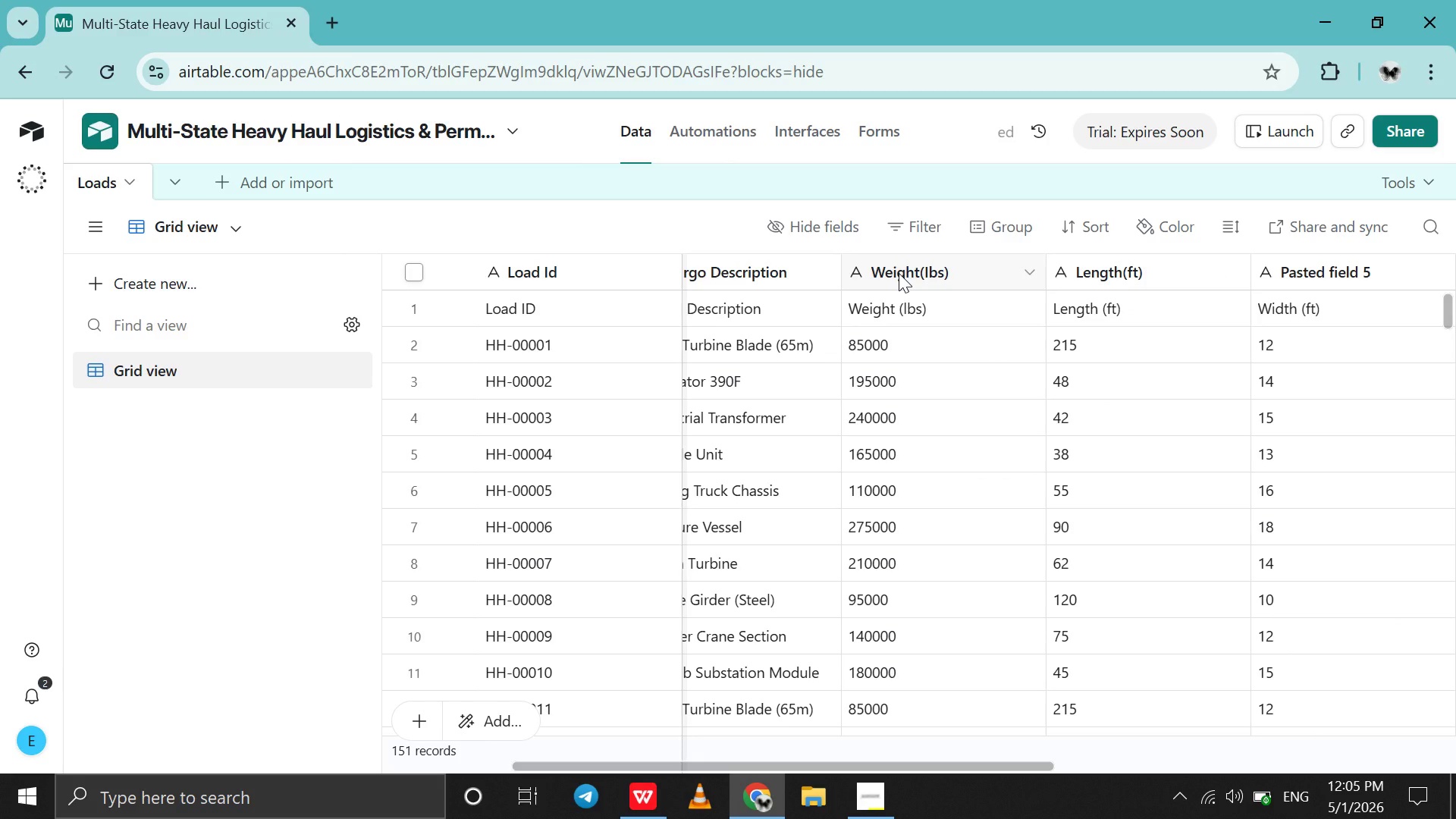 
double_click([899, 273])
 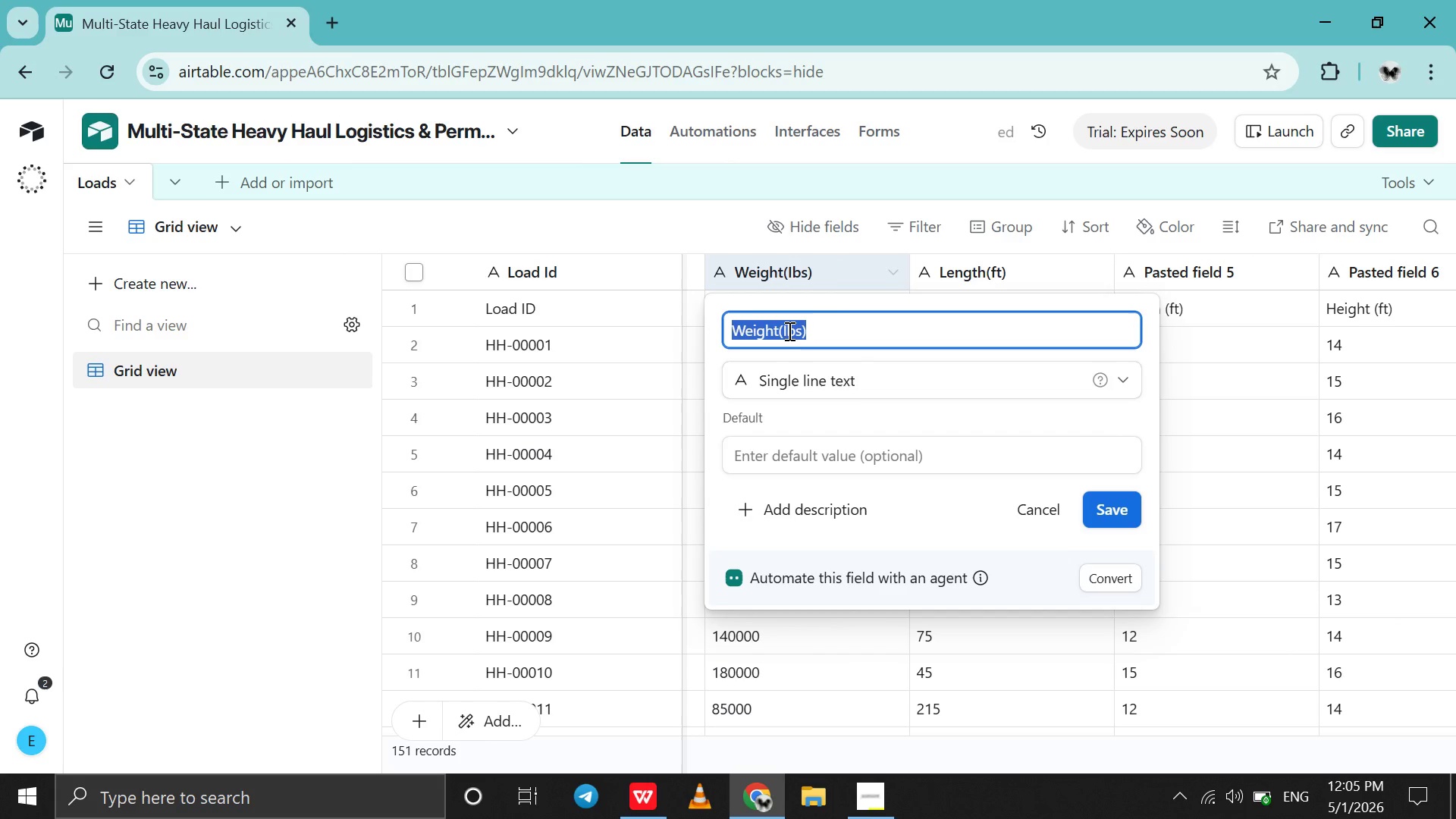 
left_click([786, 331])
 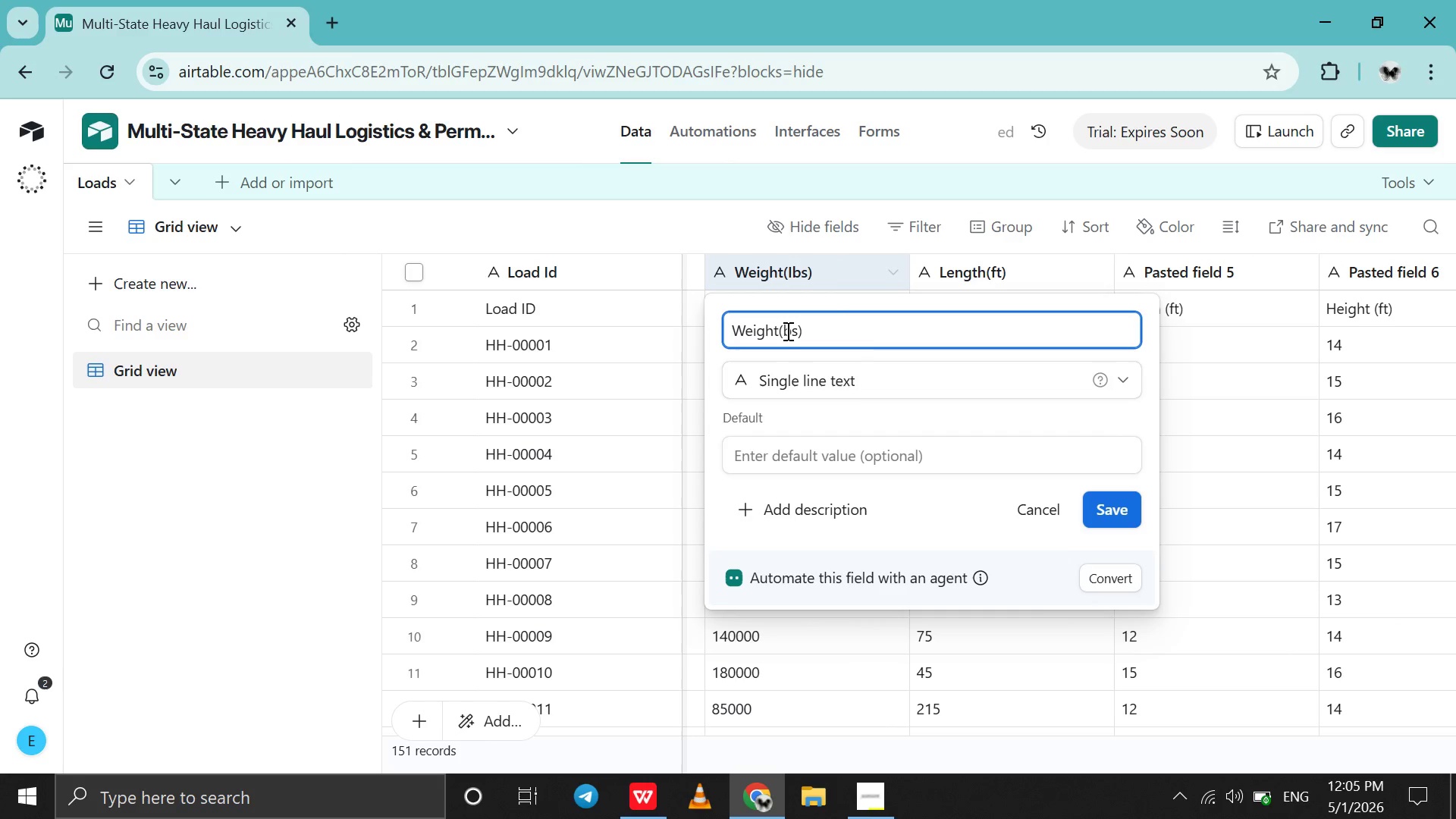 
key(Backspace)
 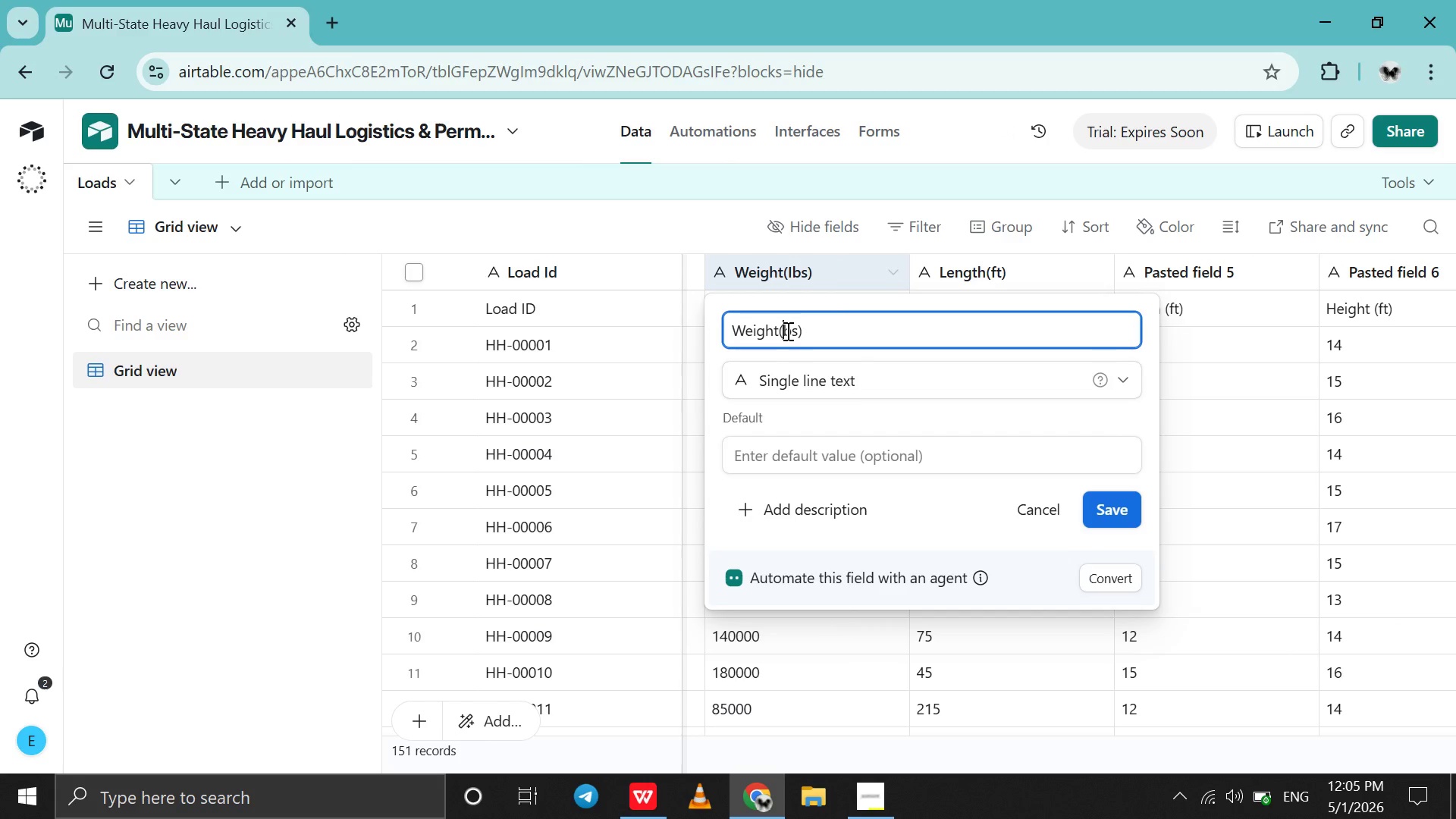 
key(L)
 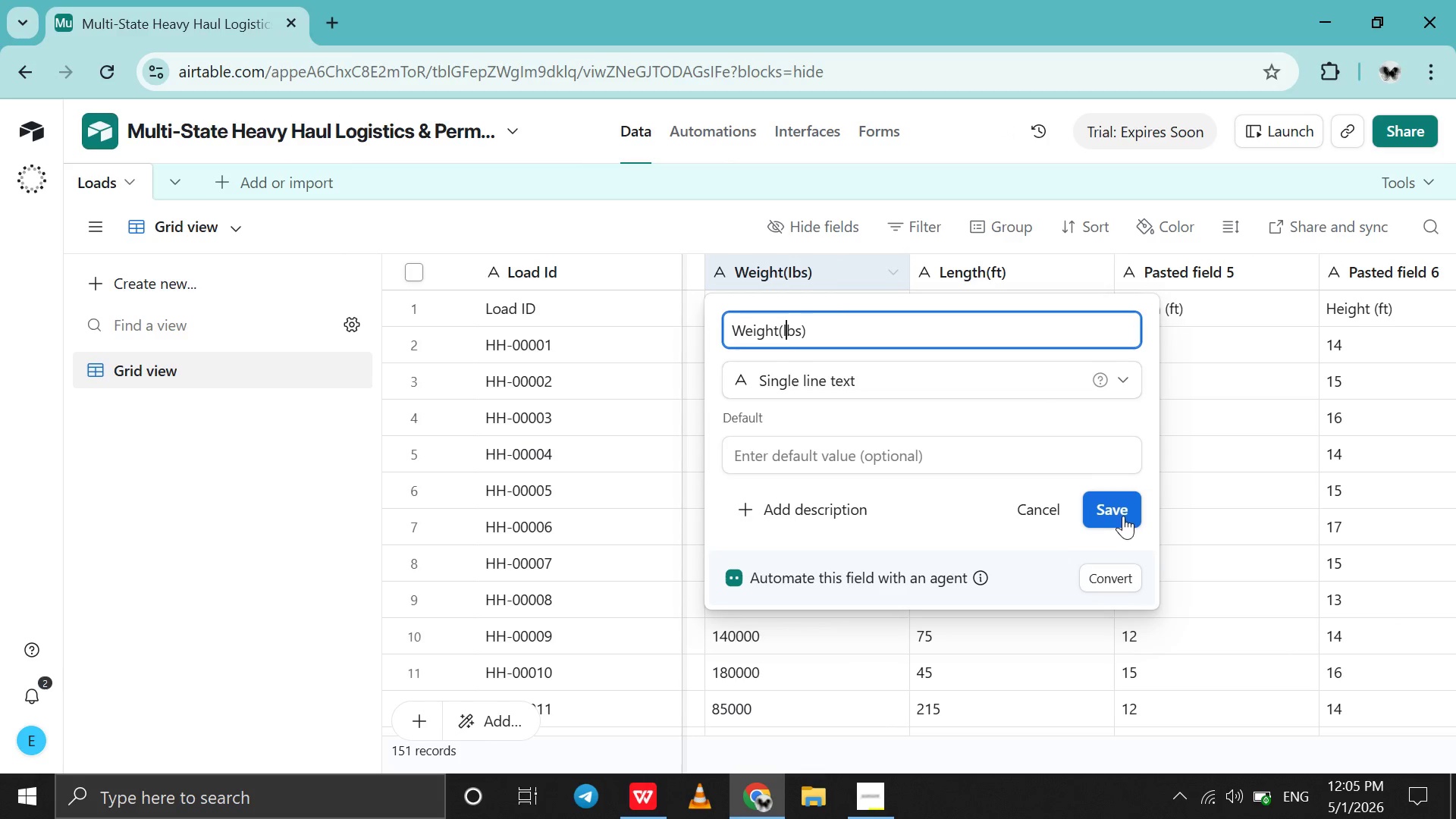 
left_click([1123, 516])
 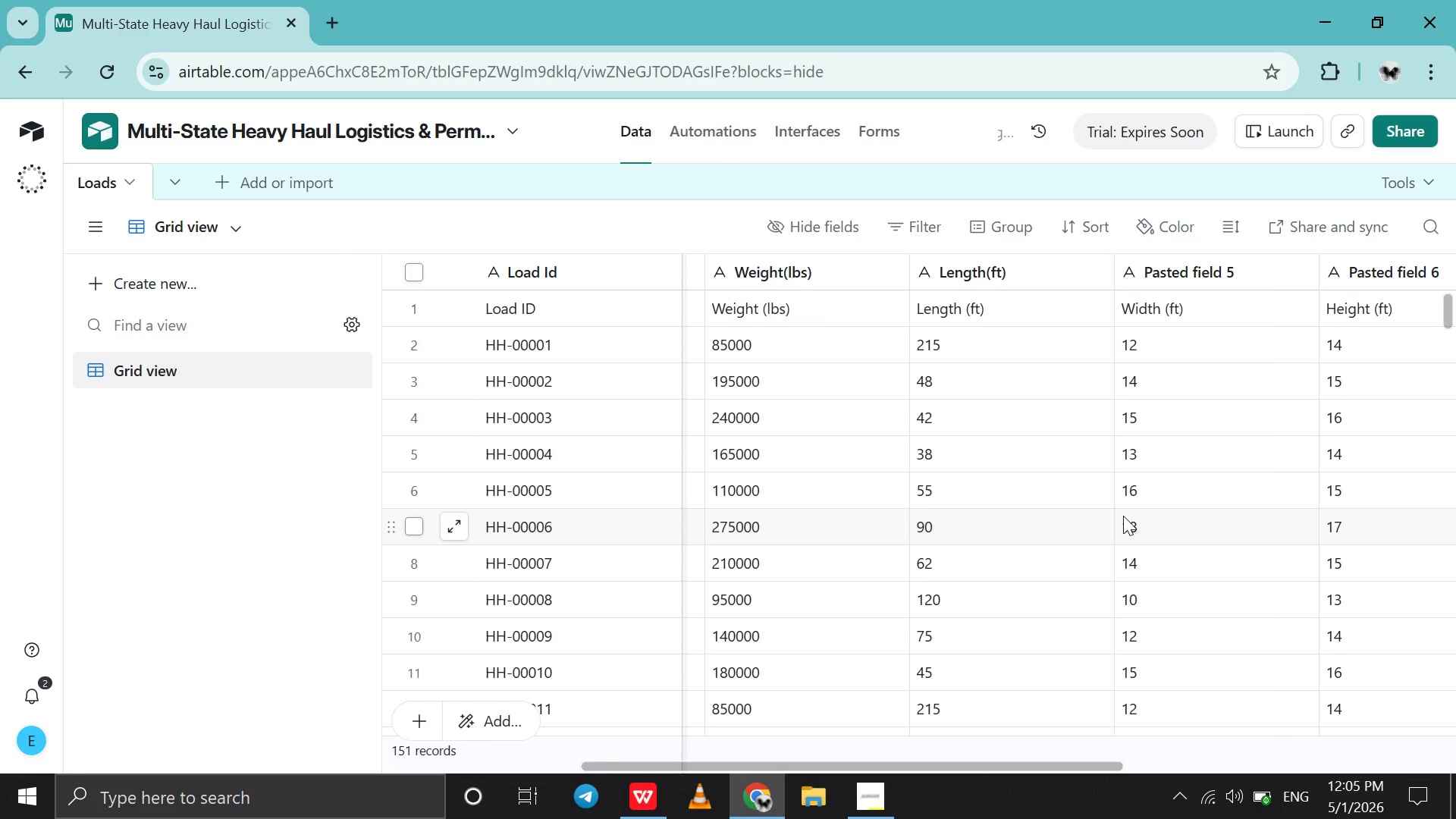 
scroll: coordinate [1123, 516], scroll_direction: down, amount: 2.0
 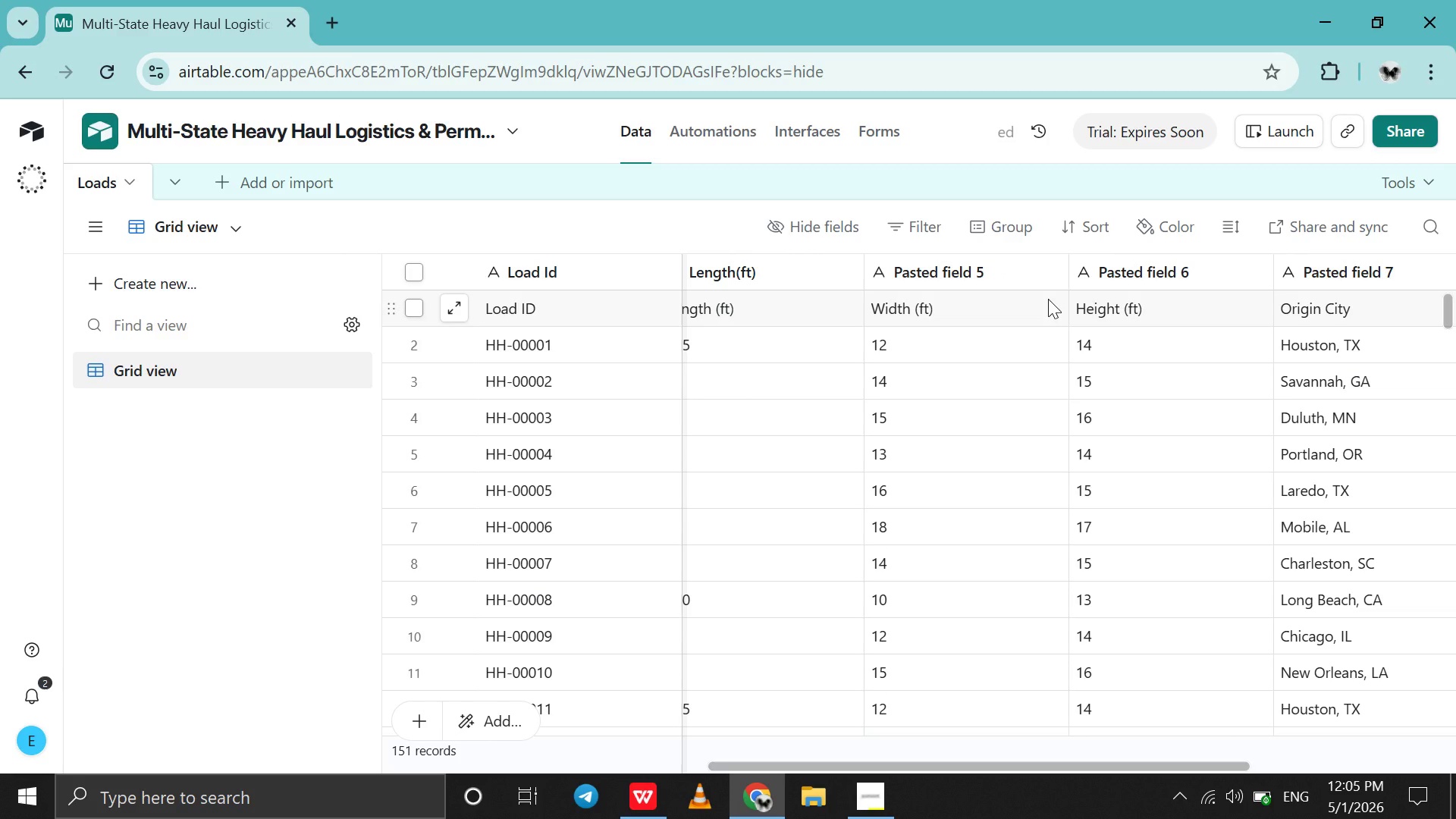 
scroll: coordinate [1048, 299], scroll_direction: none, amount: 0.0
 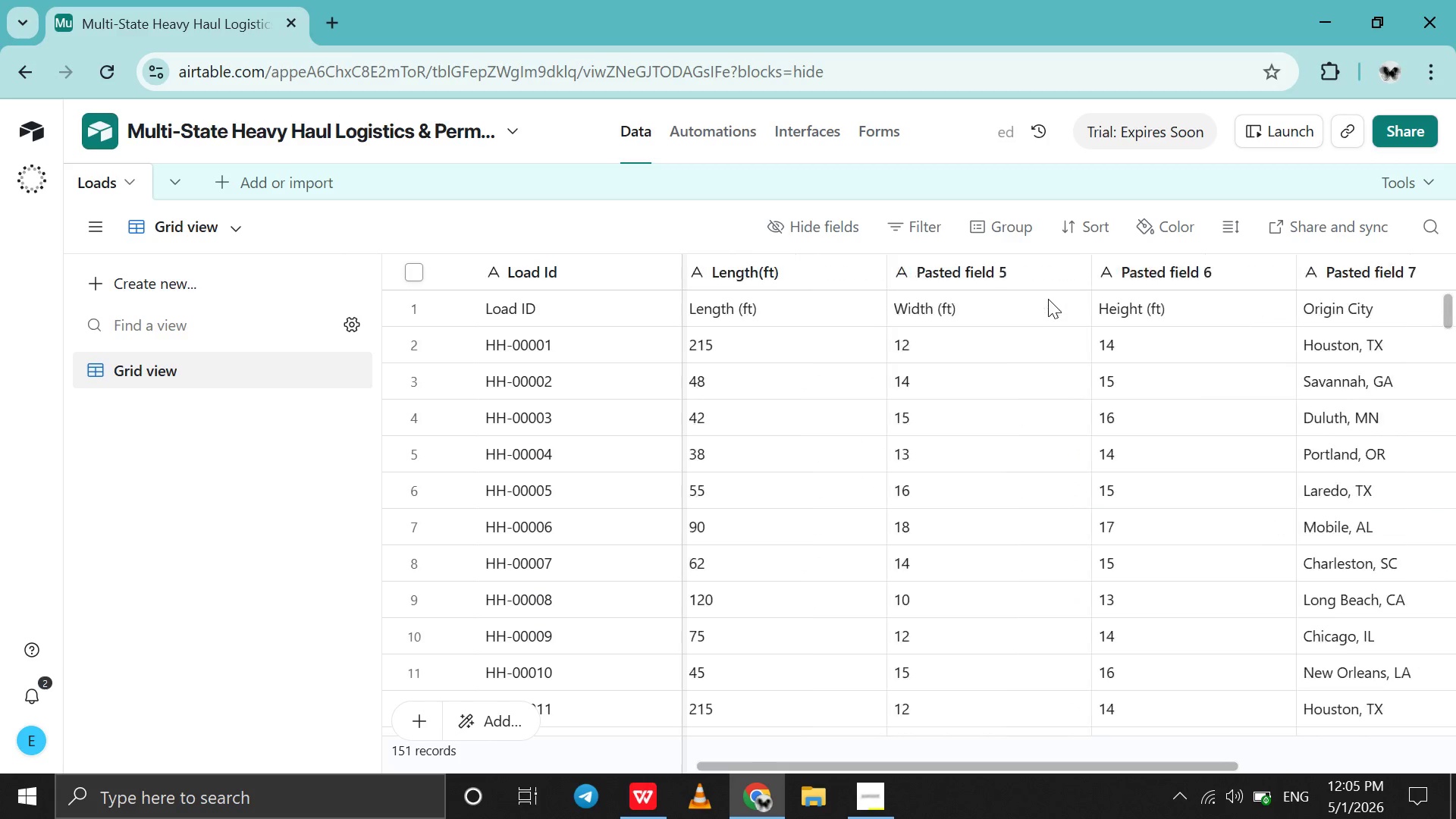 
scroll: coordinate [1048, 299], scroll_direction: up, amount: 3.0
 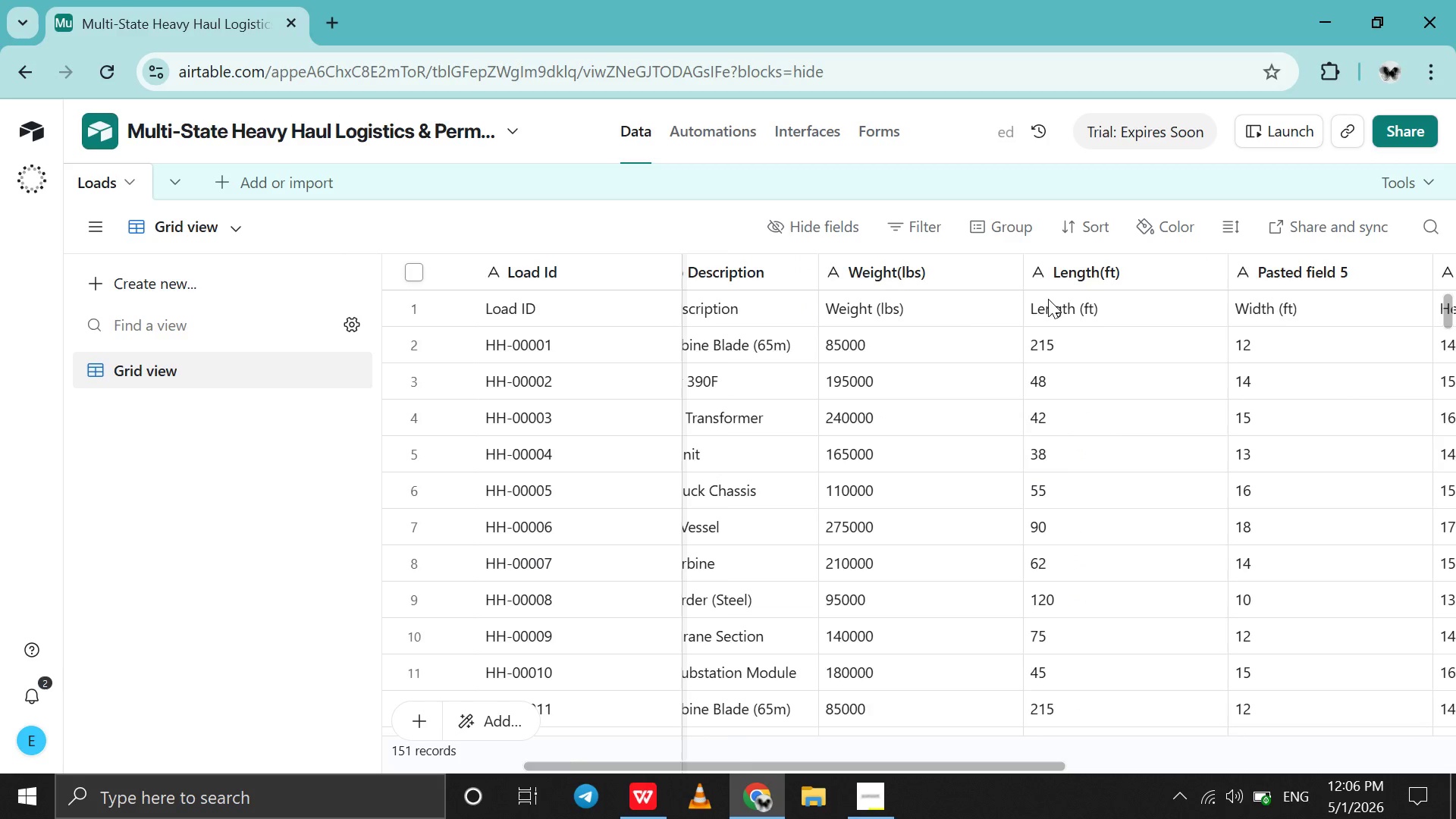 
scroll: coordinate [1048, 299], scroll_direction: down, amount: 1.0
 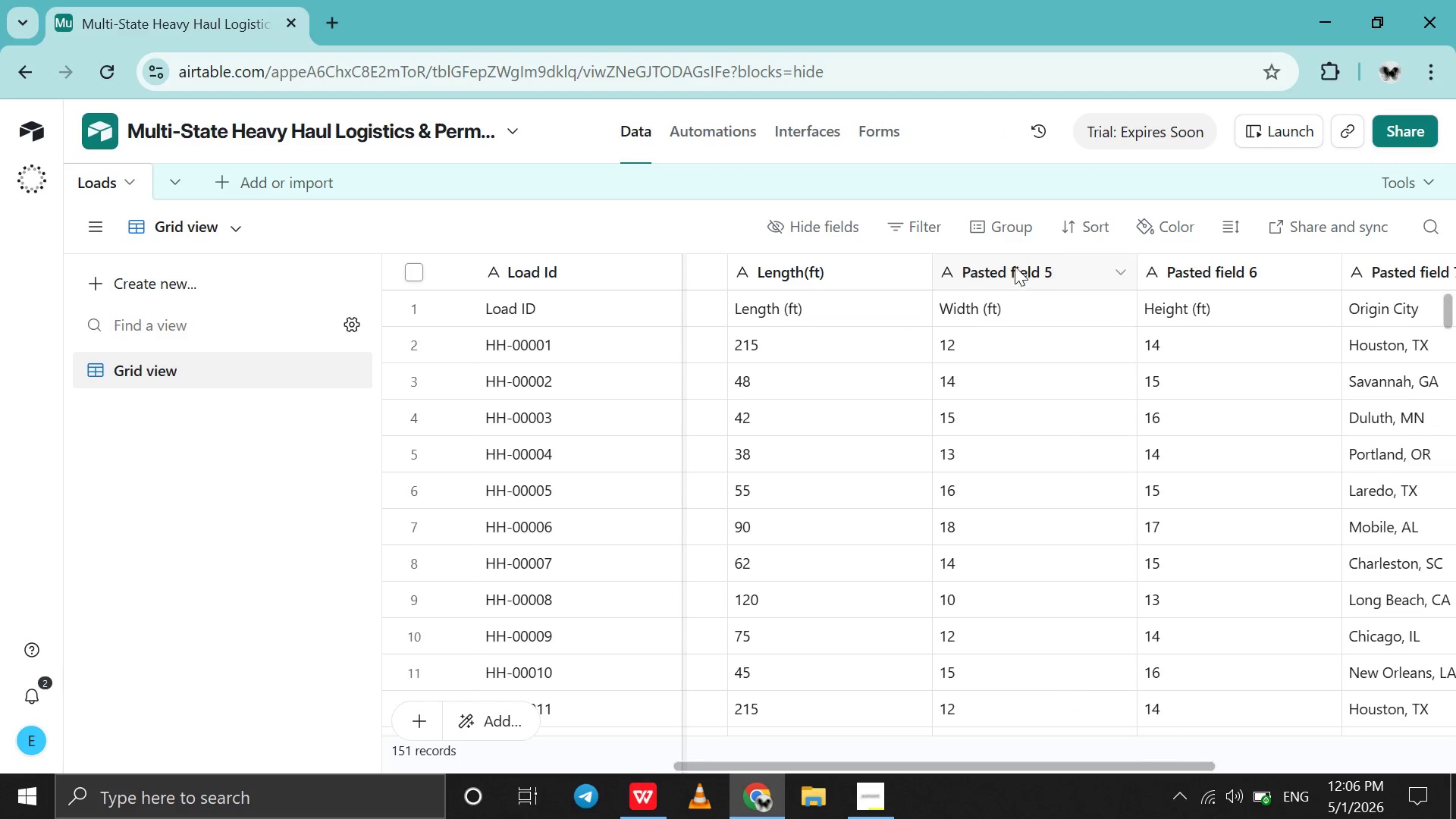 
double_click([1013, 265])
 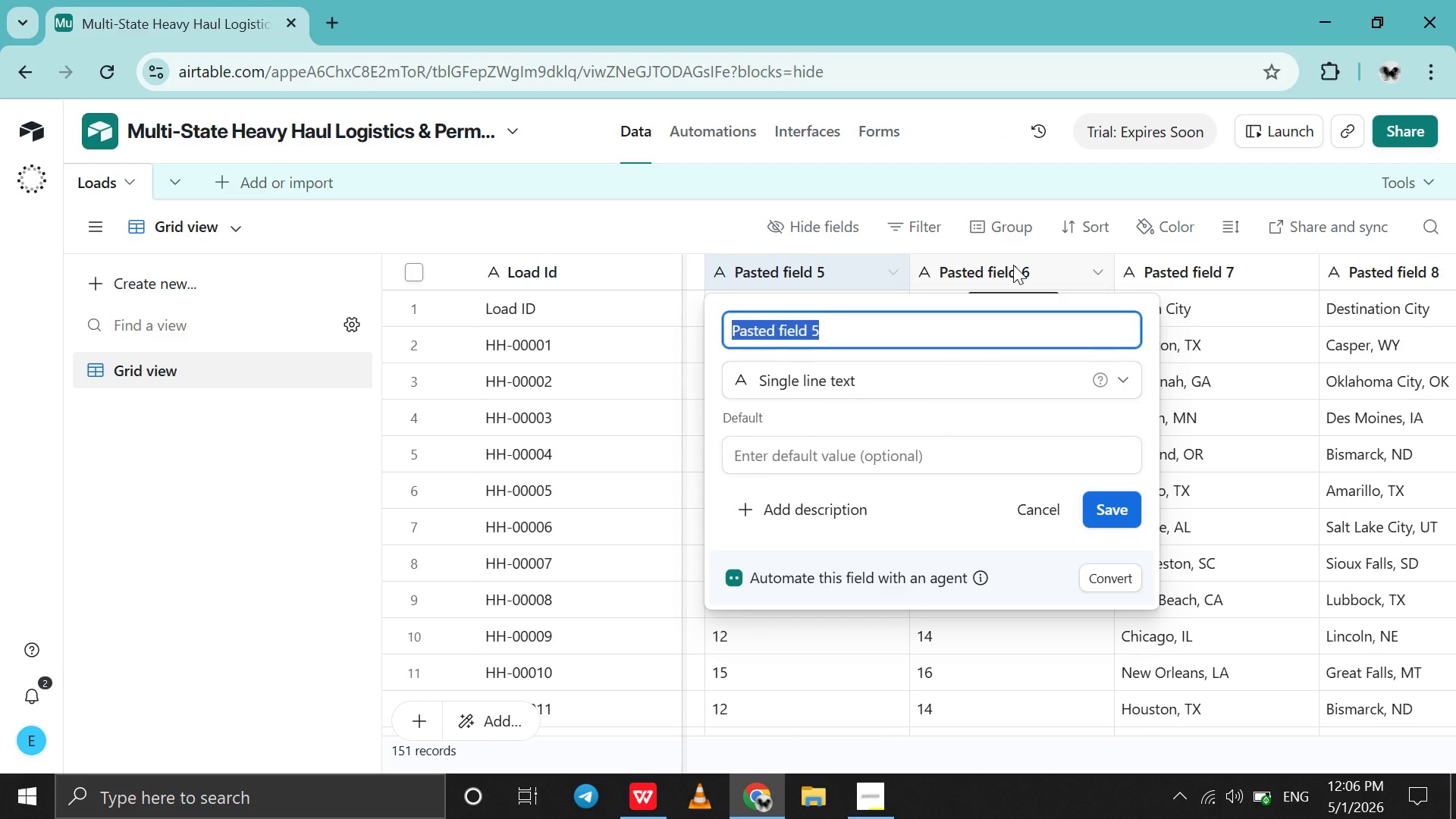 
type(Width(ft))
 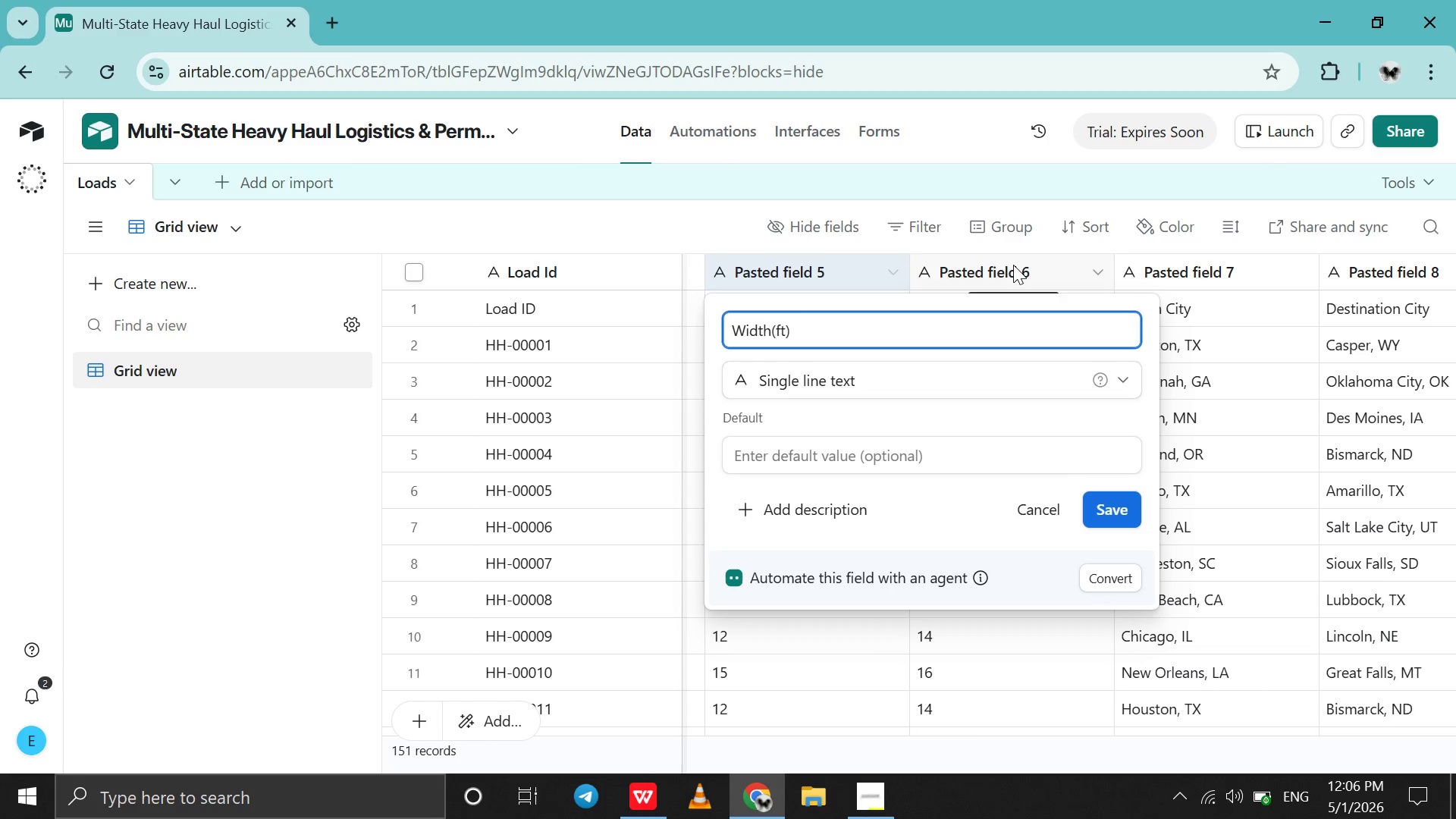 
key(Enter)
 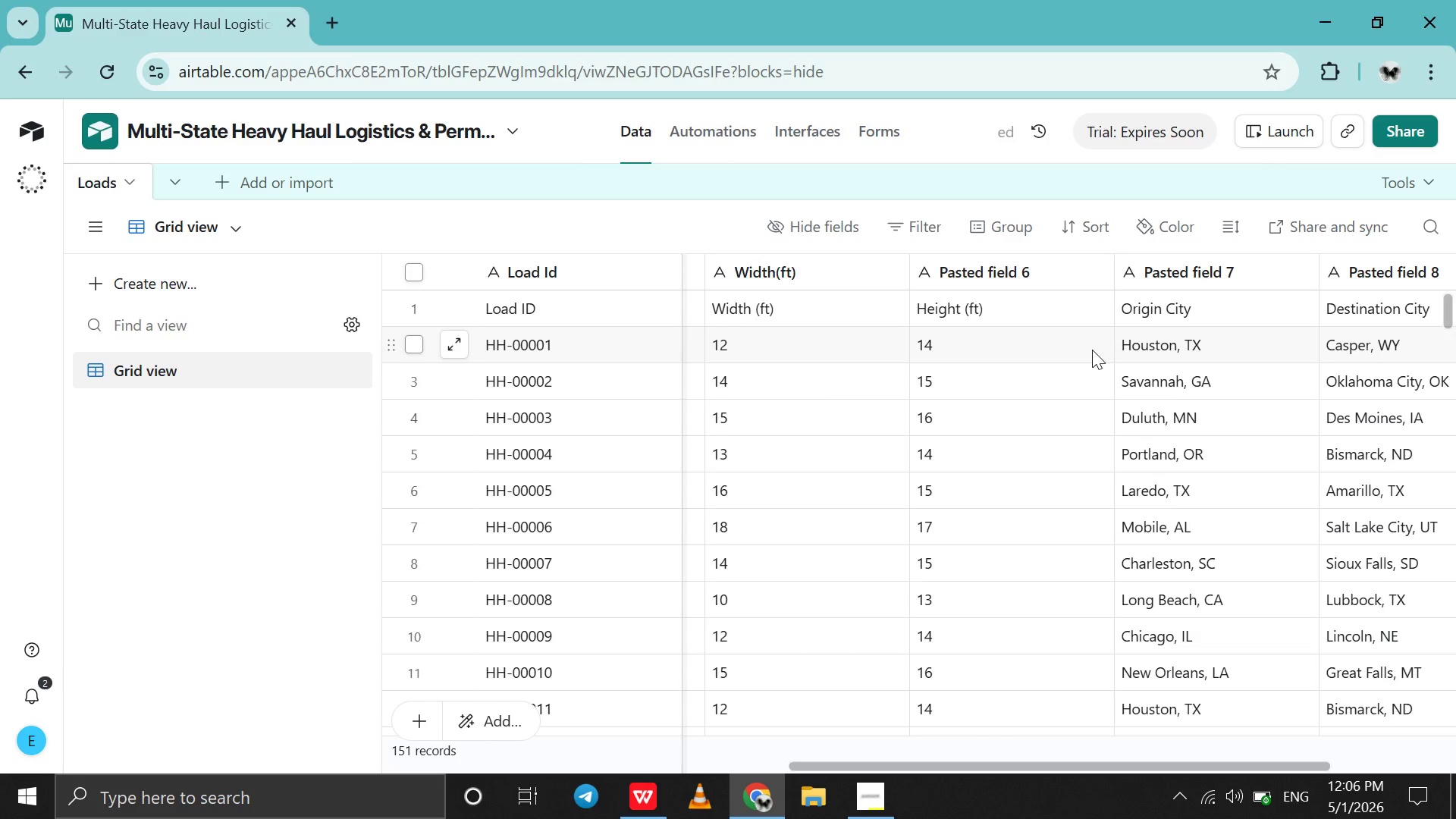 
scroll: coordinate [1092, 350], scroll_direction: down, amount: 2.0
 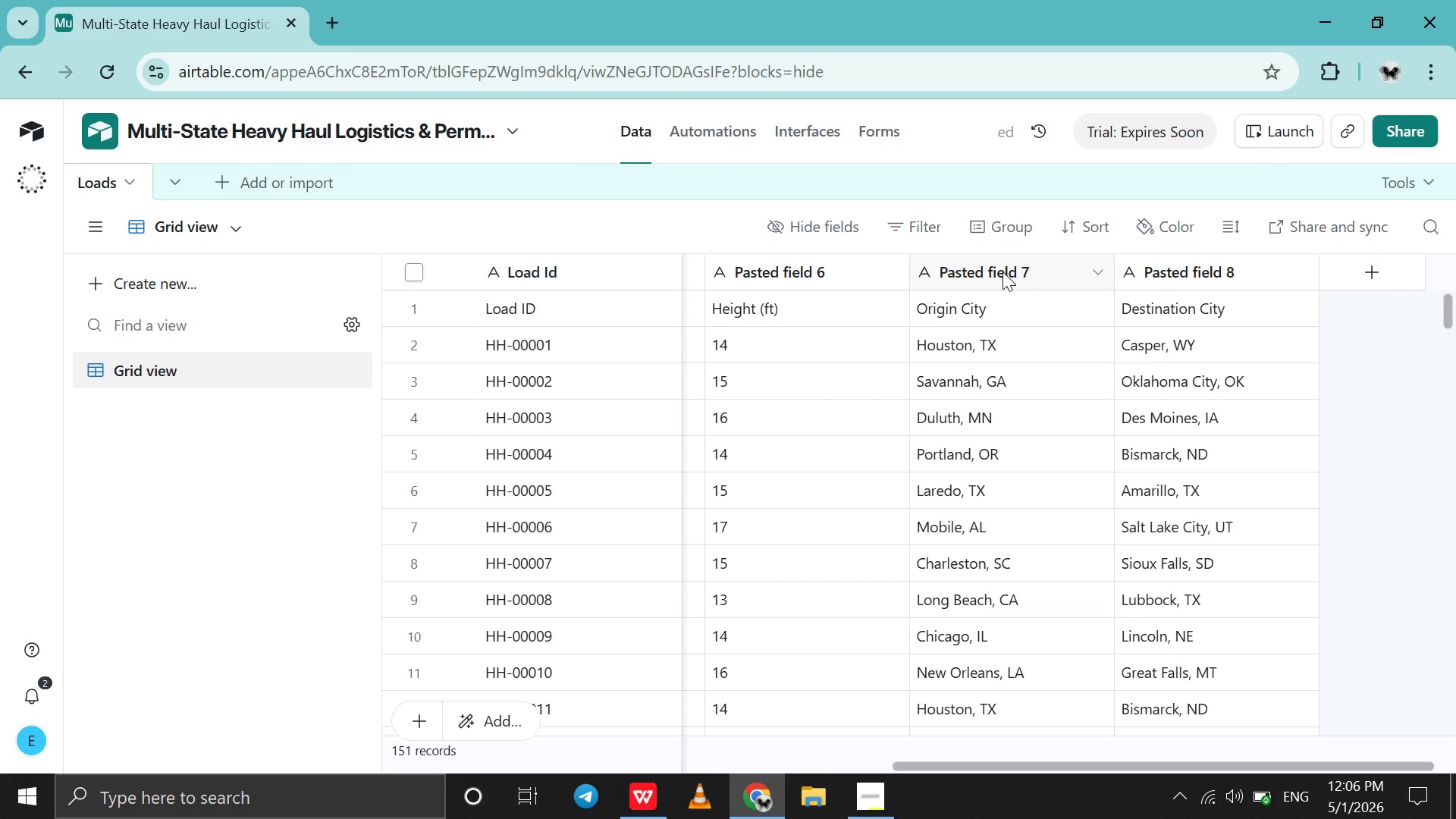 
double_click([1003, 271])
 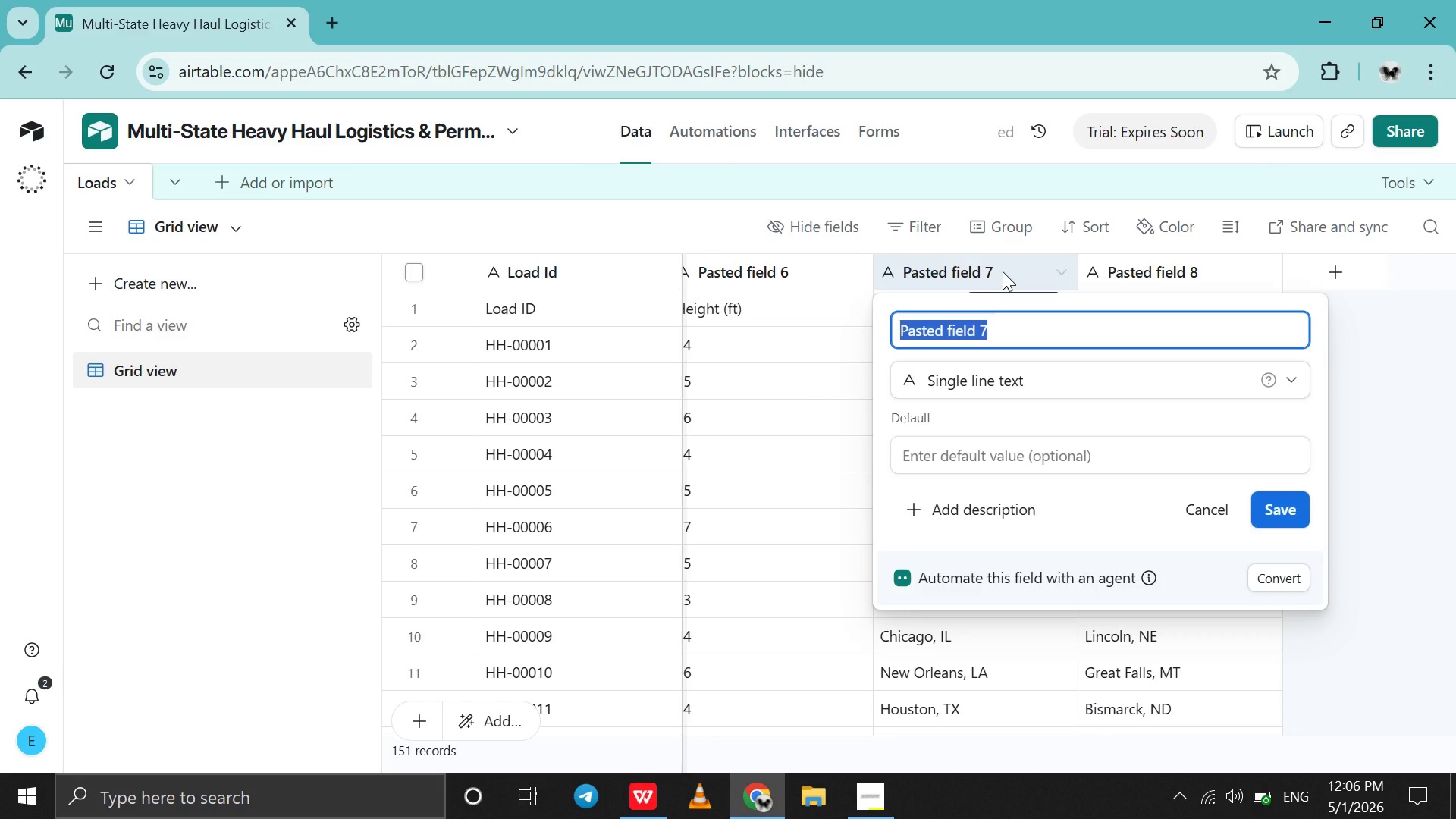 
type(Origion )
key(Backspace)
key(Backspace)
key(Backspace)
type(n City)
 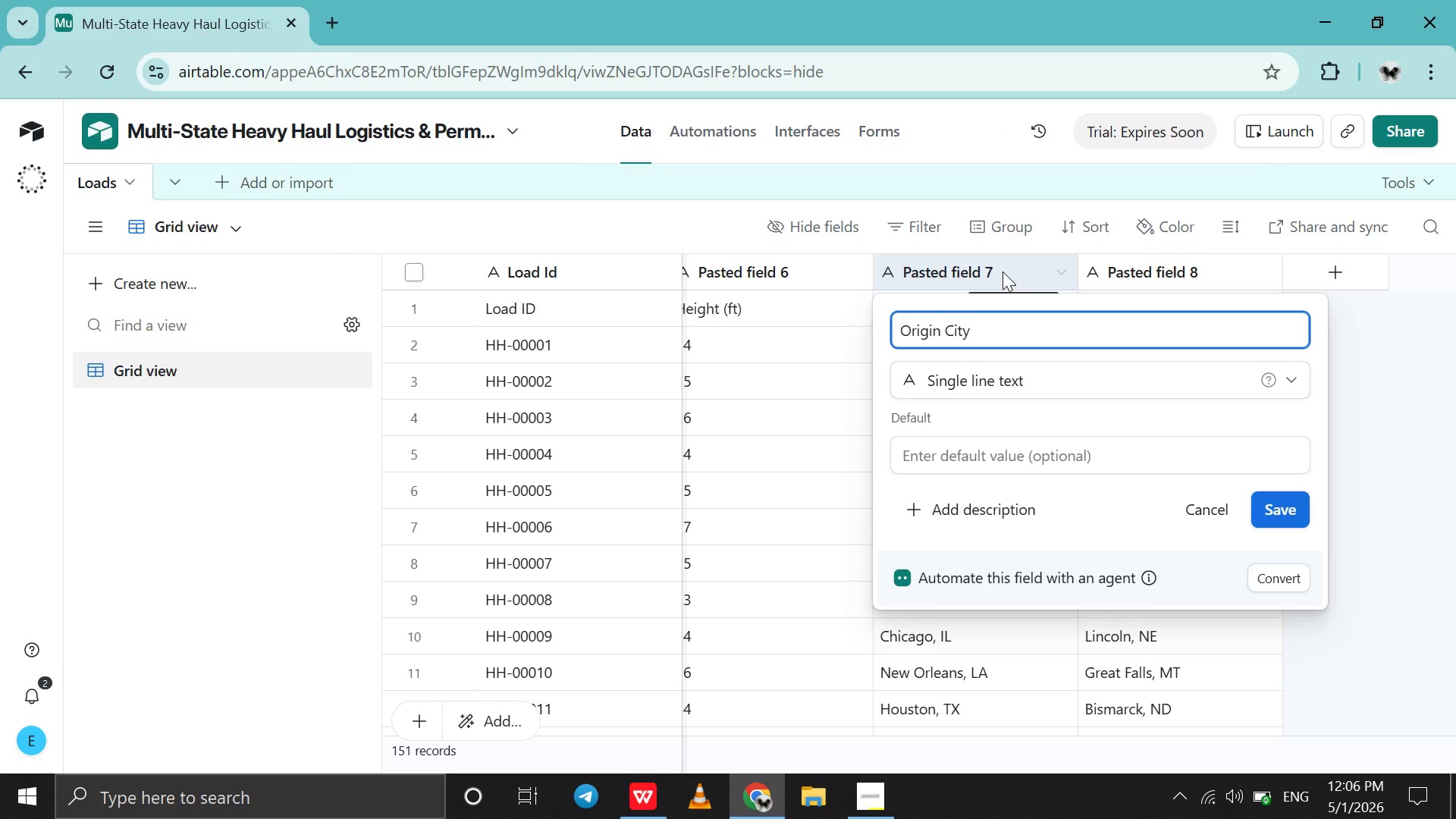 
key(Enter)
 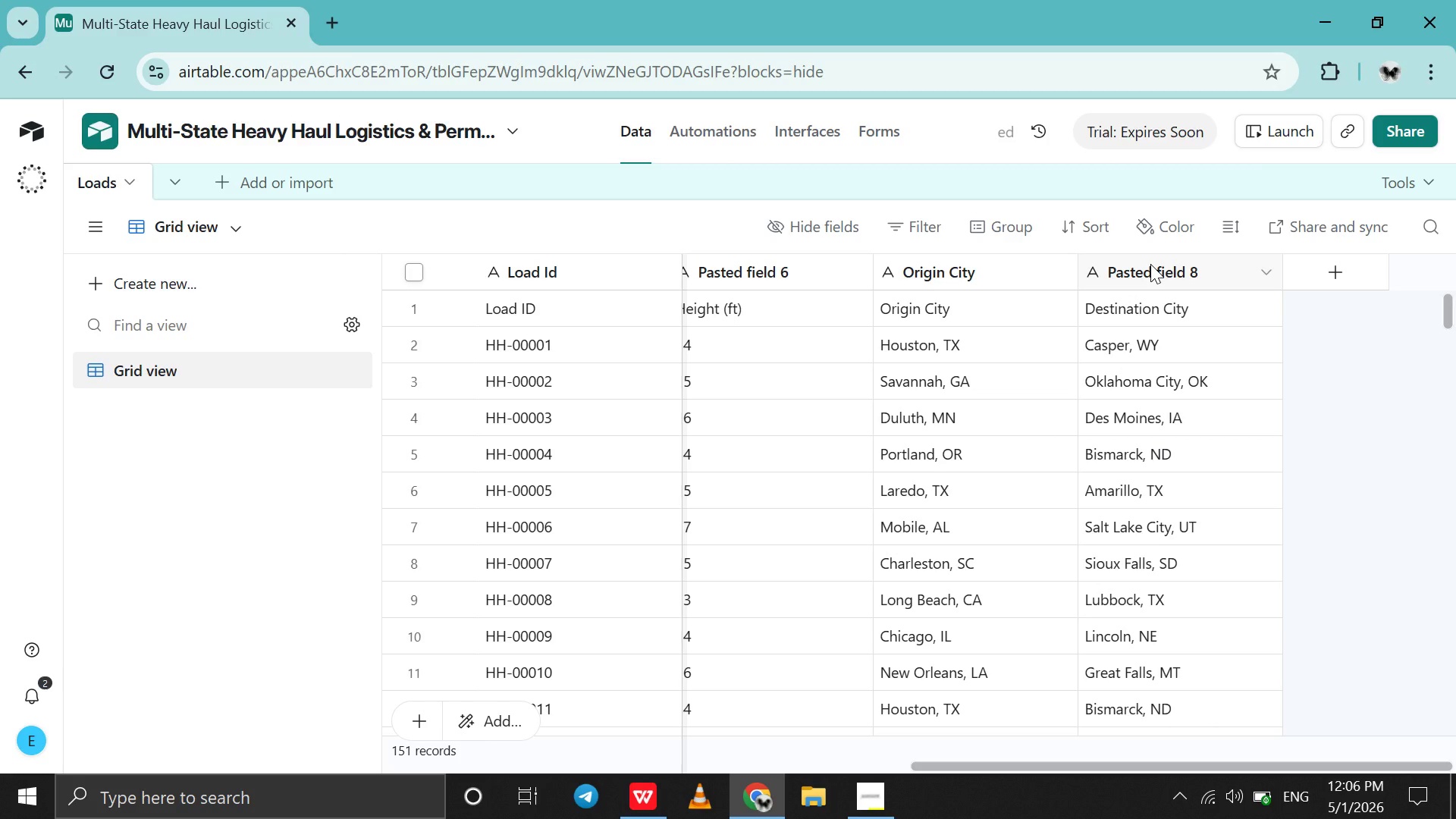 
double_click([1150, 264])
 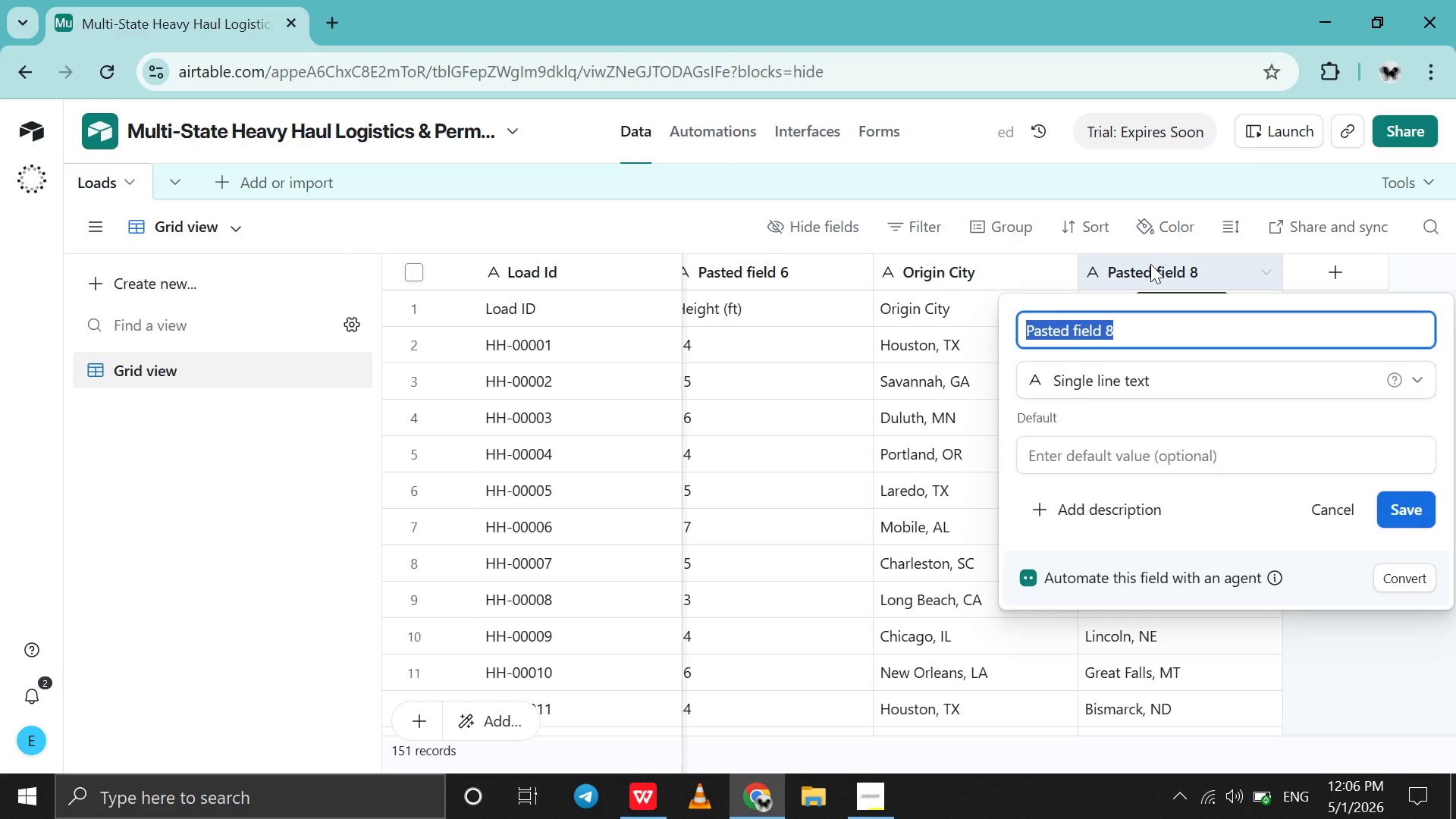 
type(Destination City)
 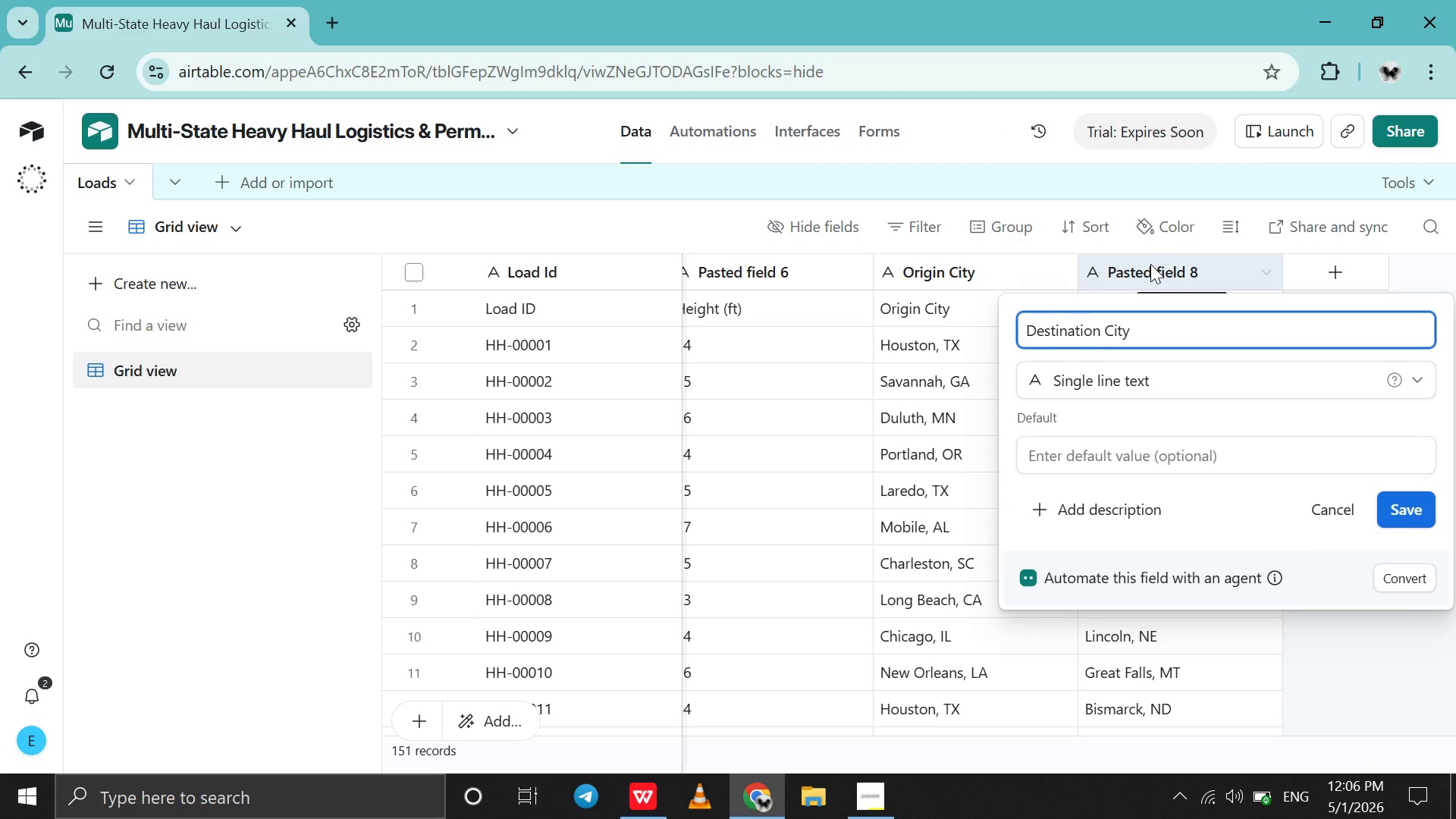 
key(Enter)
 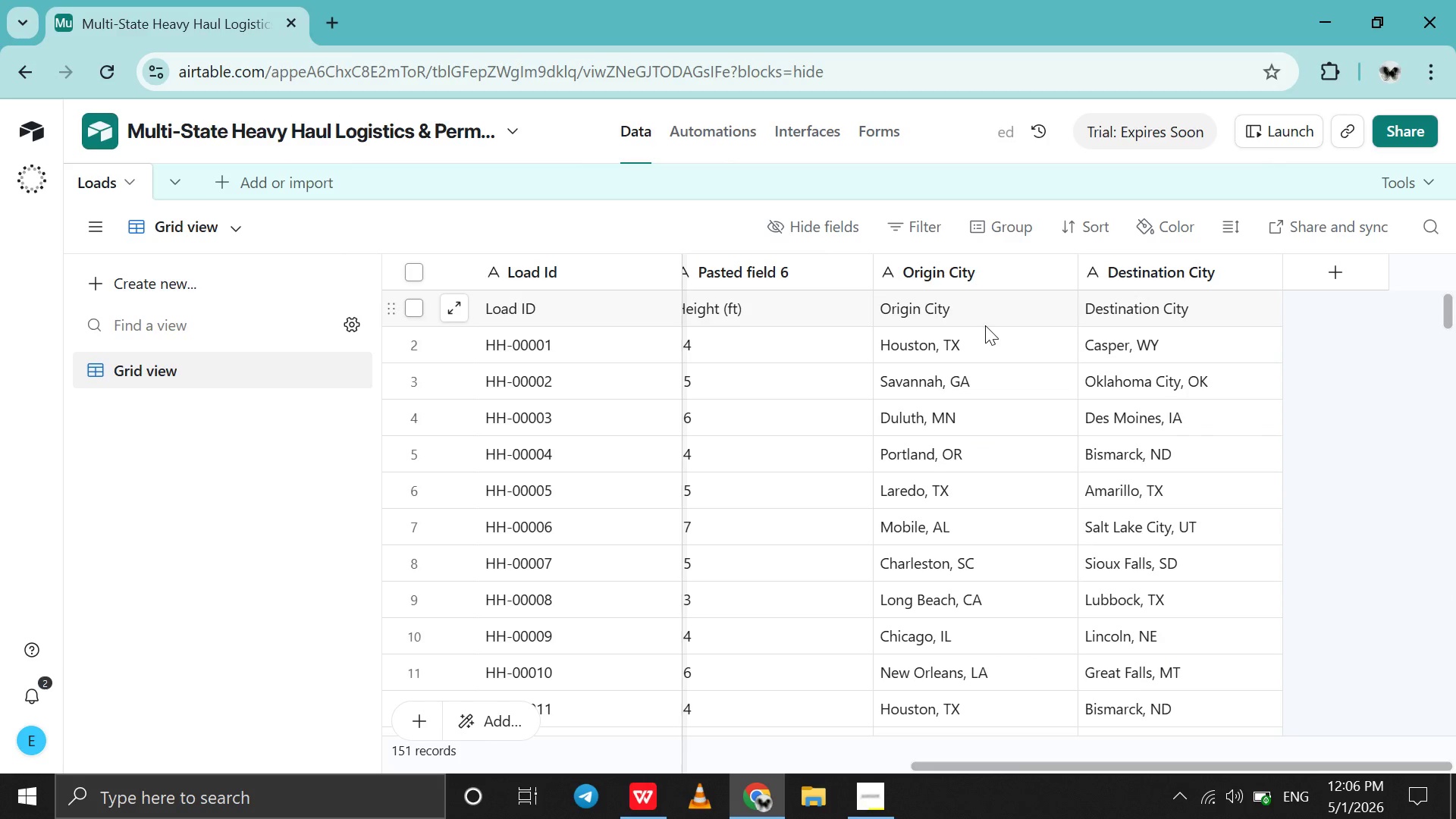 
scroll: coordinate [985, 325], scroll_direction: up, amount: 81.0
 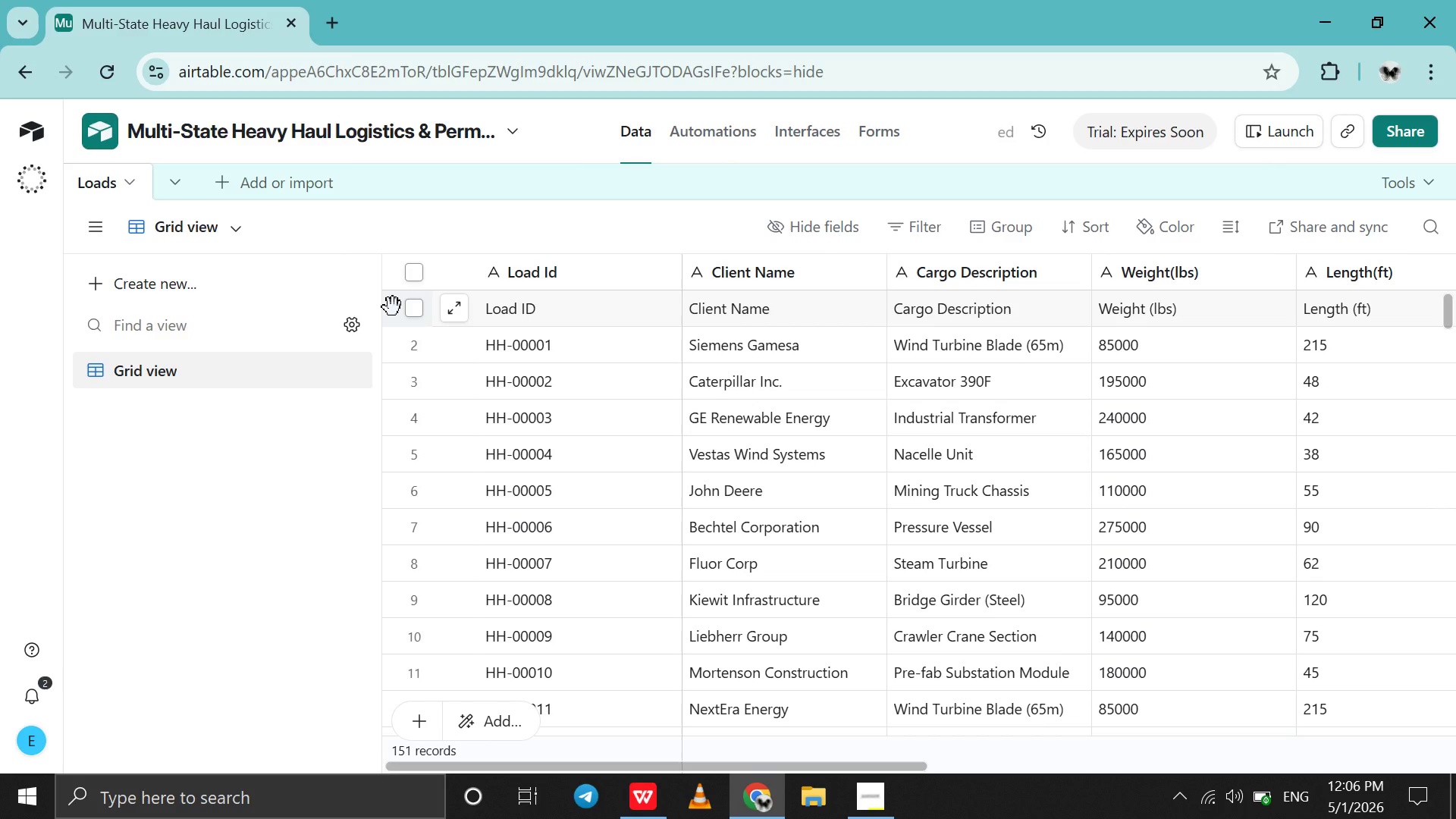 
right_click([393, 307])
 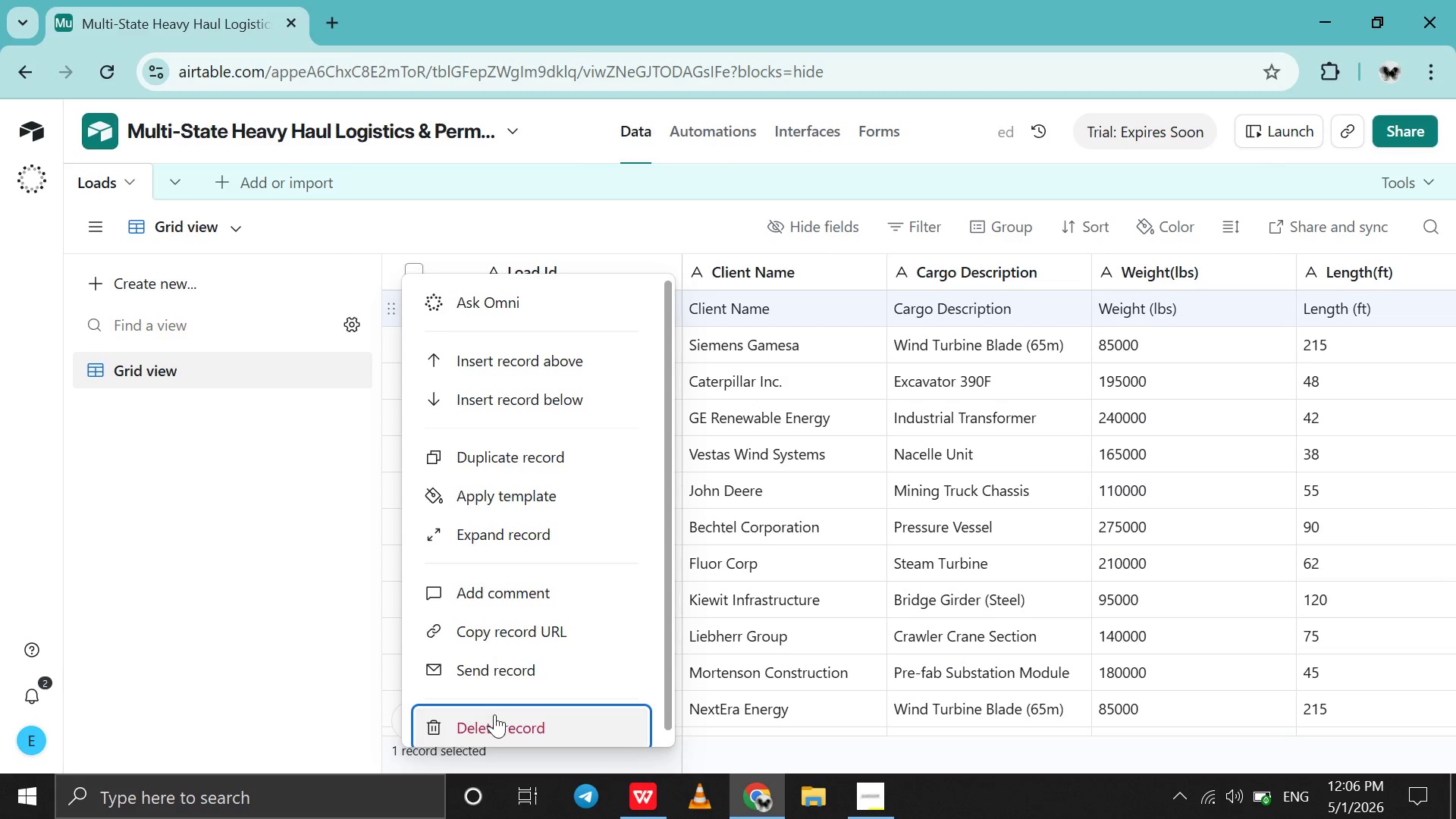 
left_click([494, 714])
 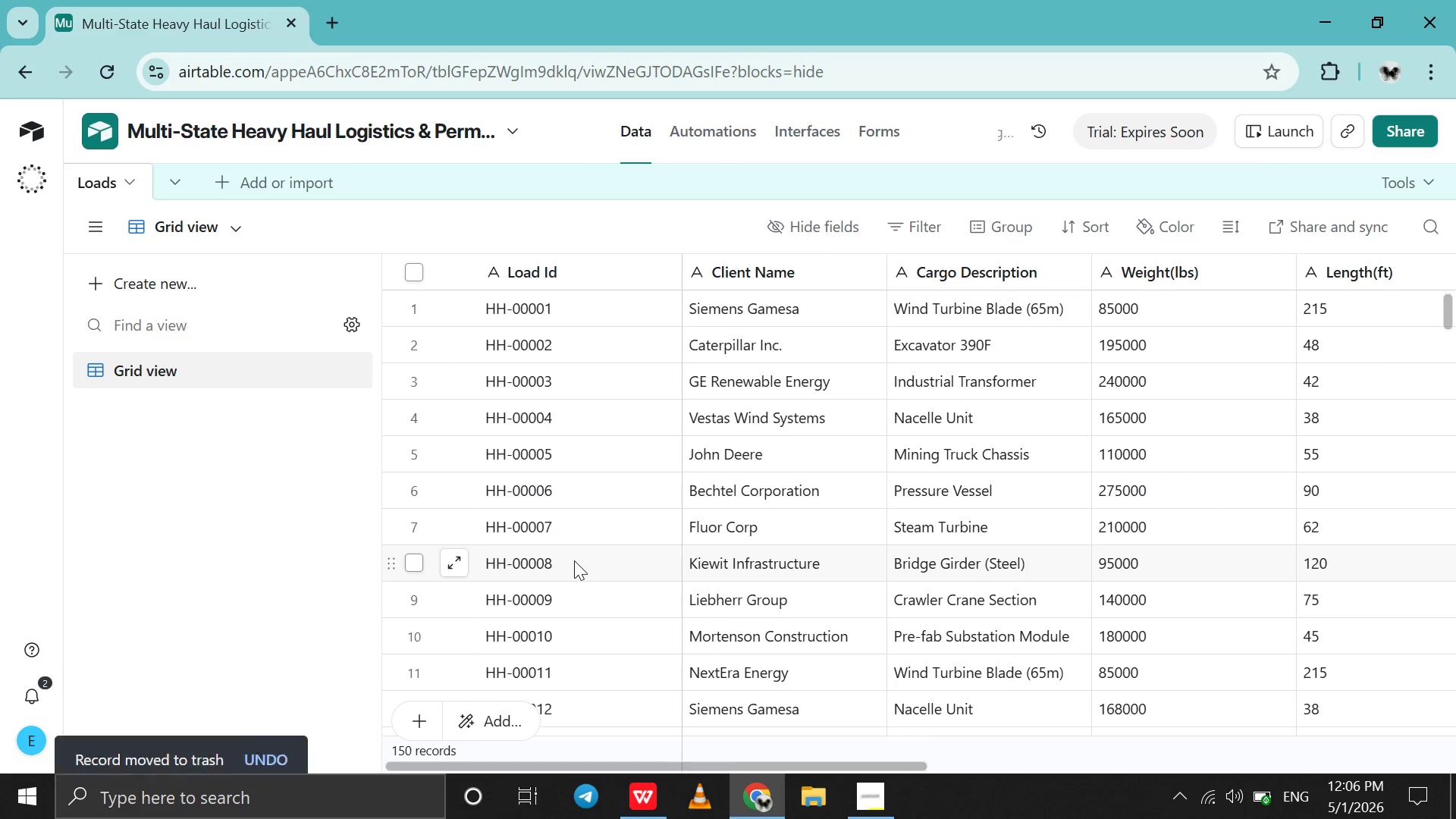 
scroll: coordinate [574, 560], scroll_direction: up, amount: 18.0
 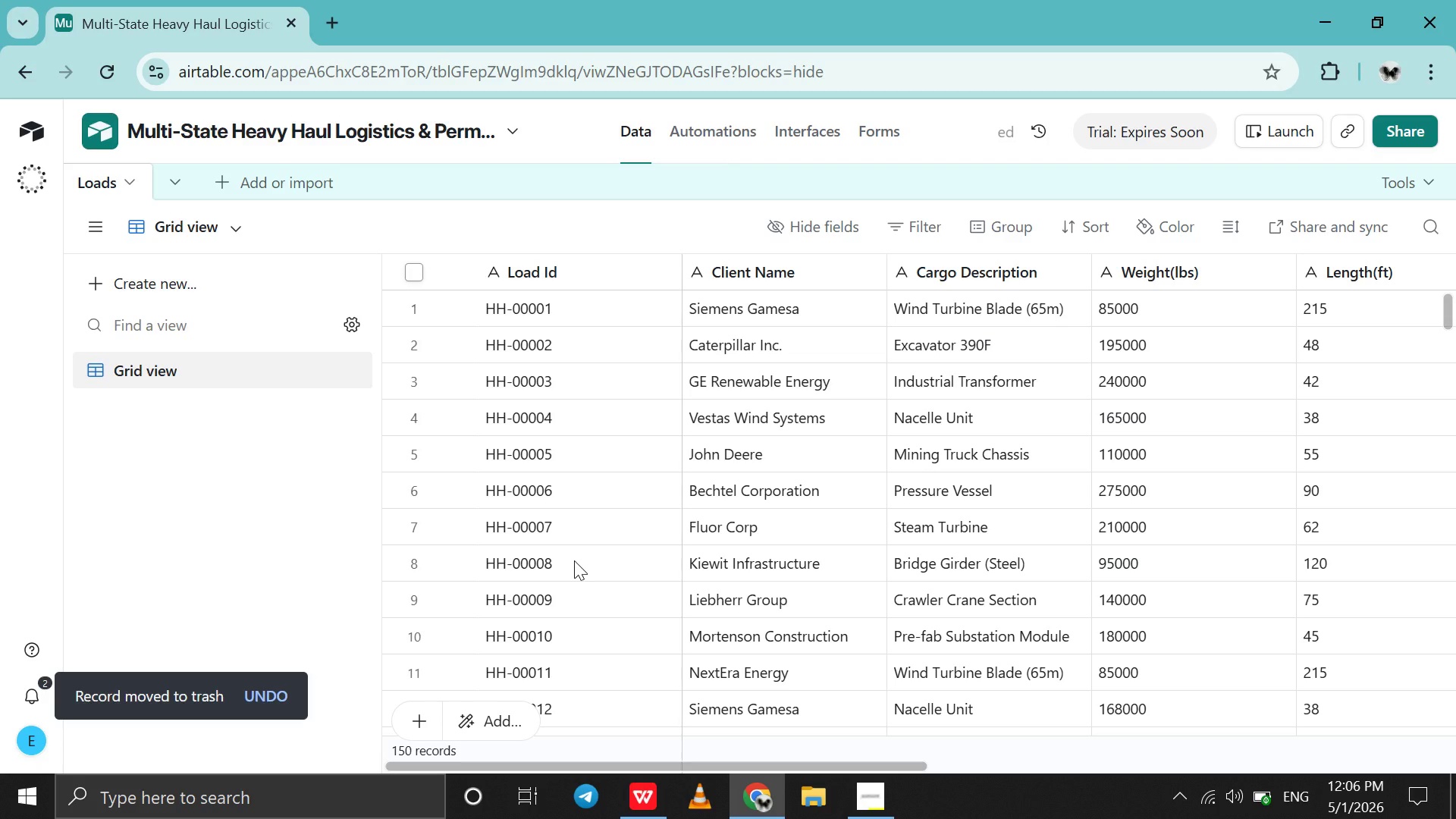 
scroll: coordinate [777, 576], scroll_direction: down, amount: 103.0
 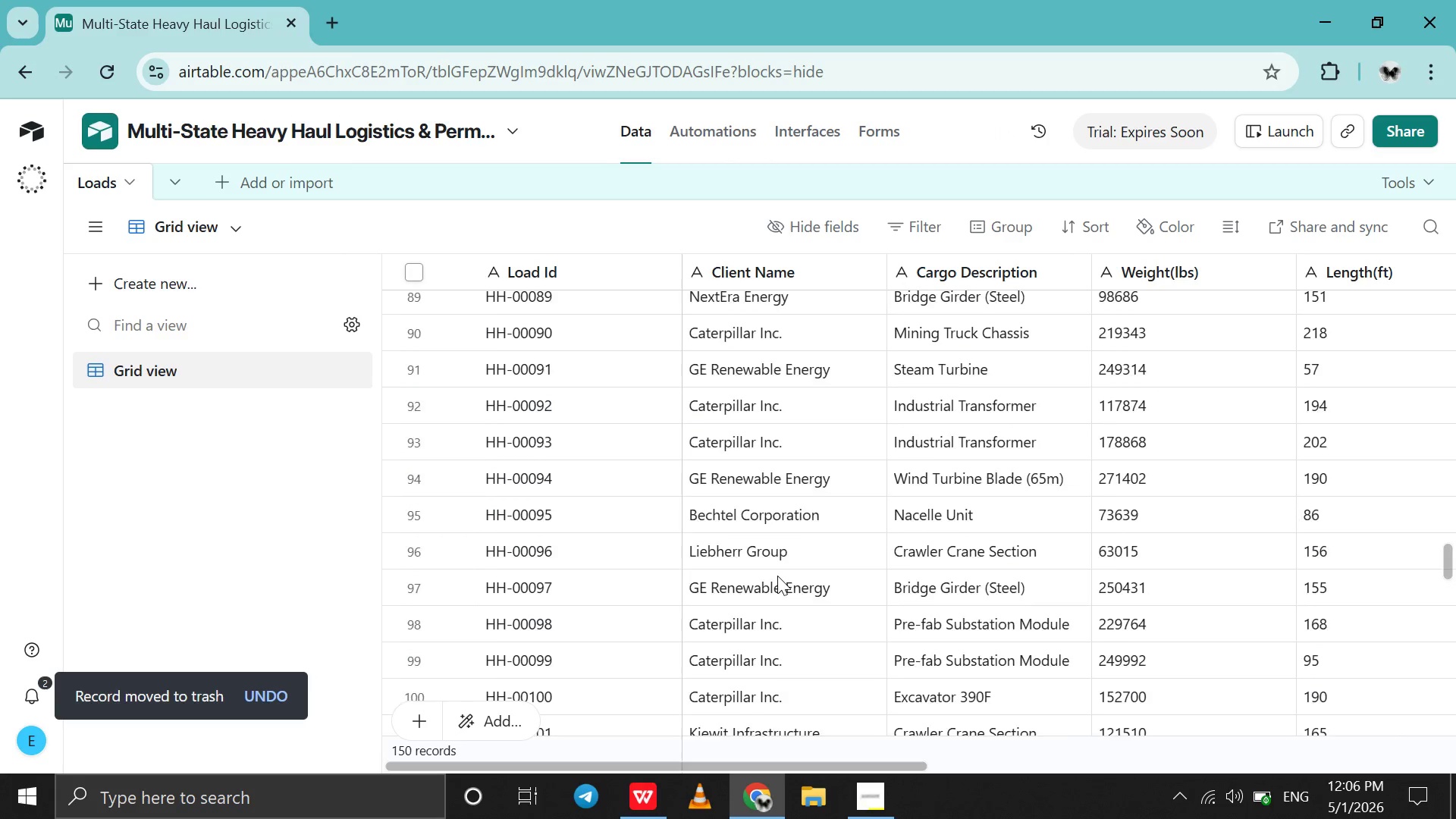 
scroll: coordinate [777, 576], scroll_direction: up, amount: 272.0
 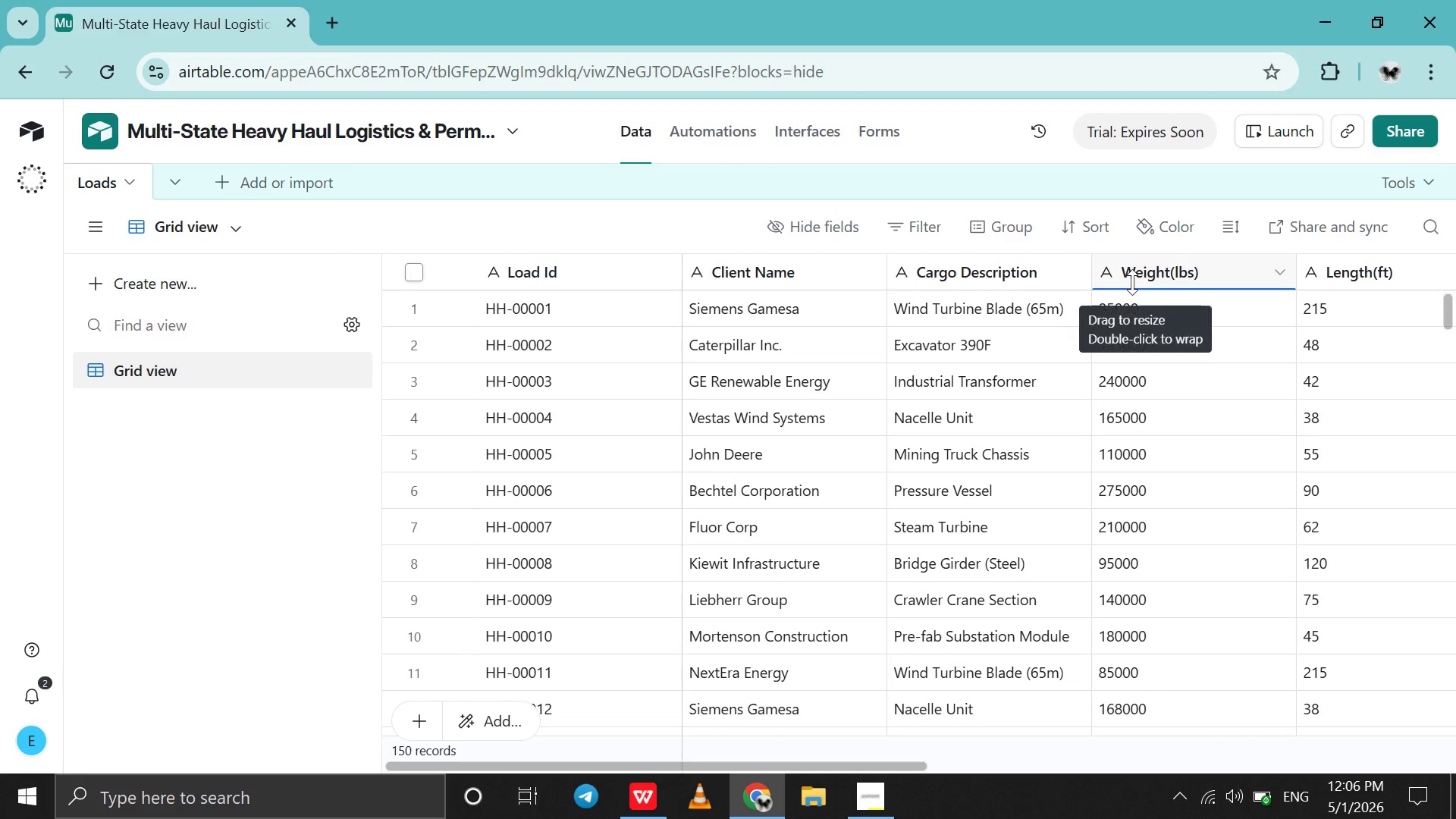 
left_click([1132, 282])
 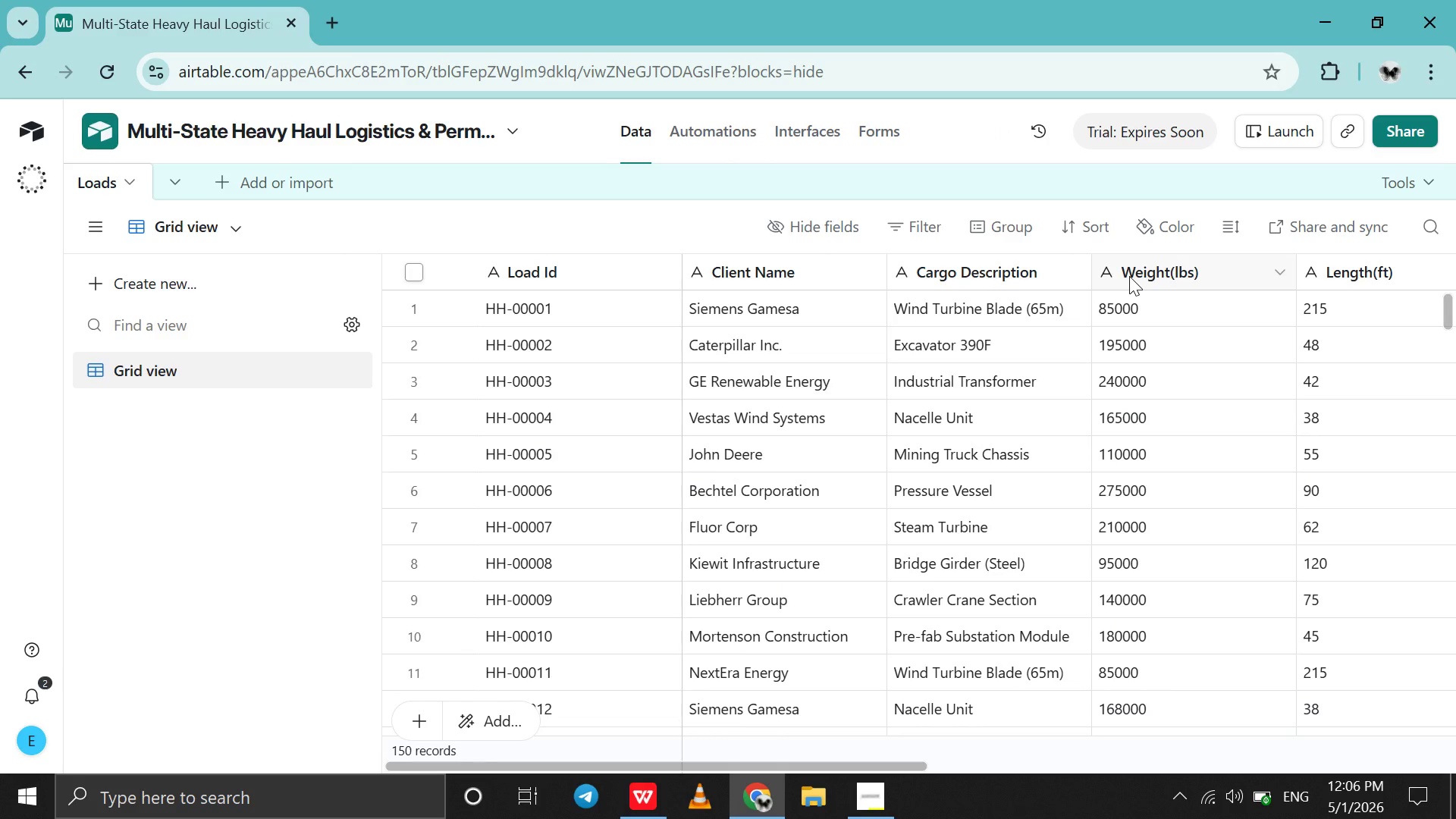 
double_click([1129, 276])
 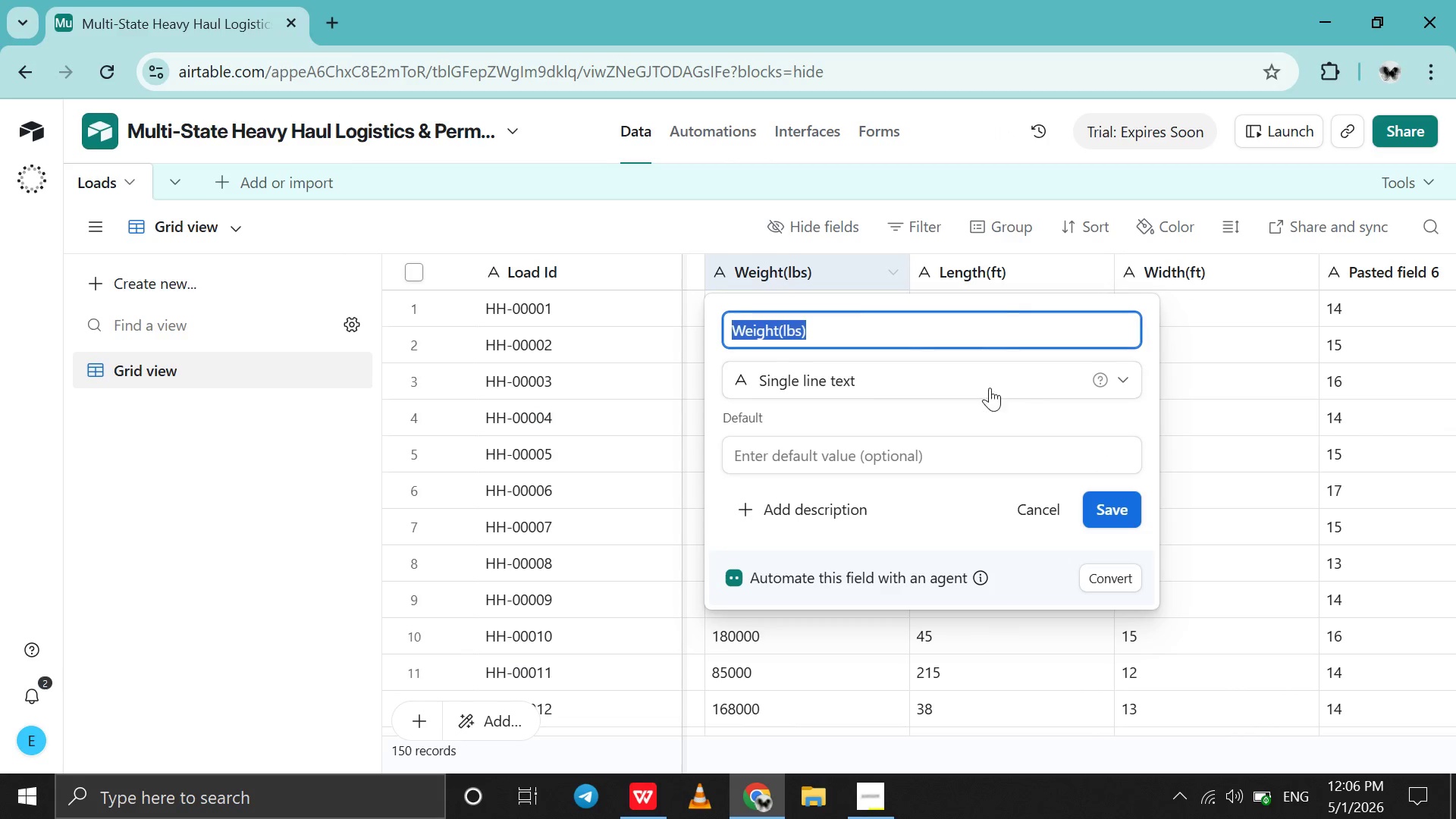 
left_click([1002, 375])
 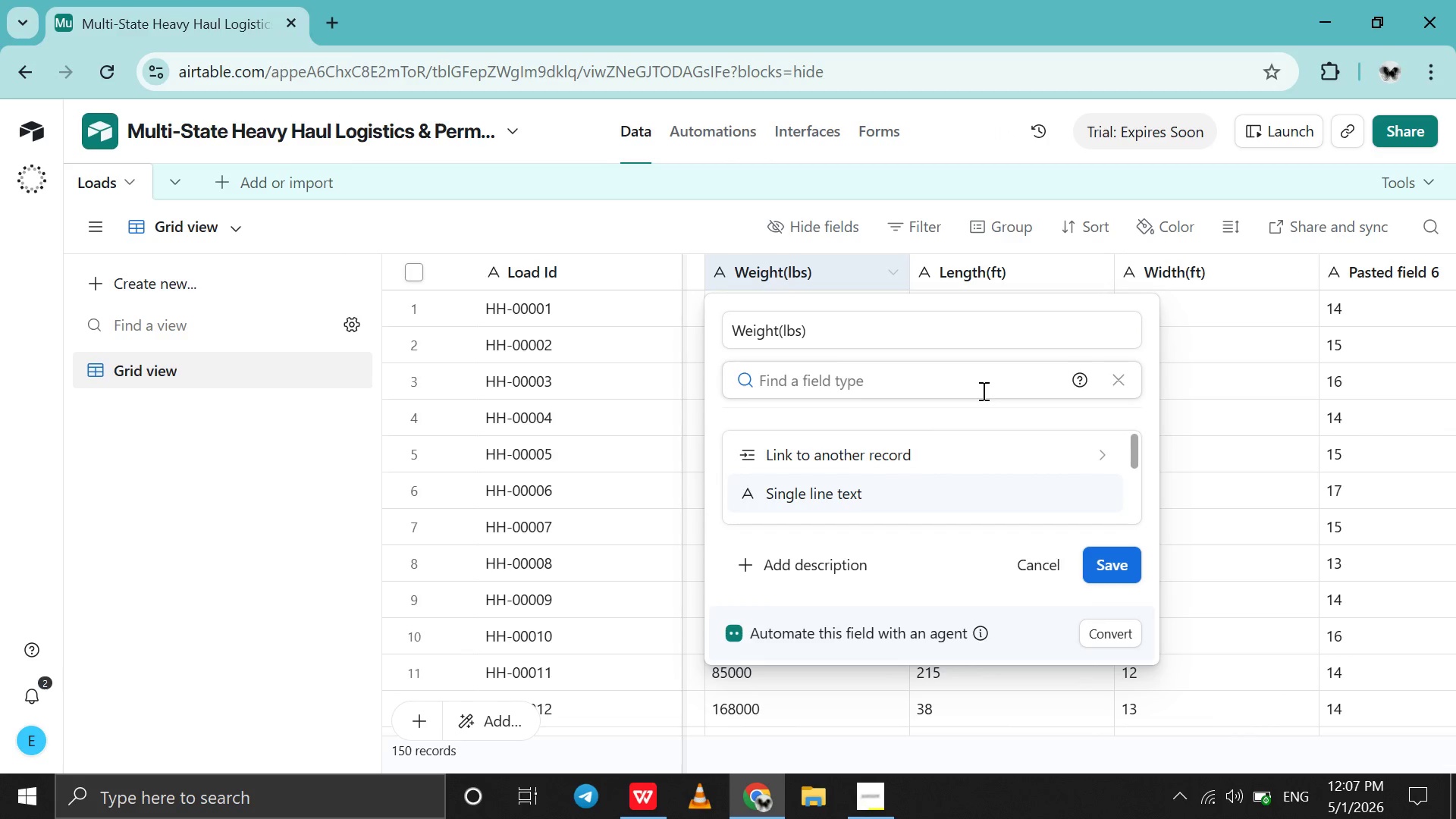 
type(nu)
 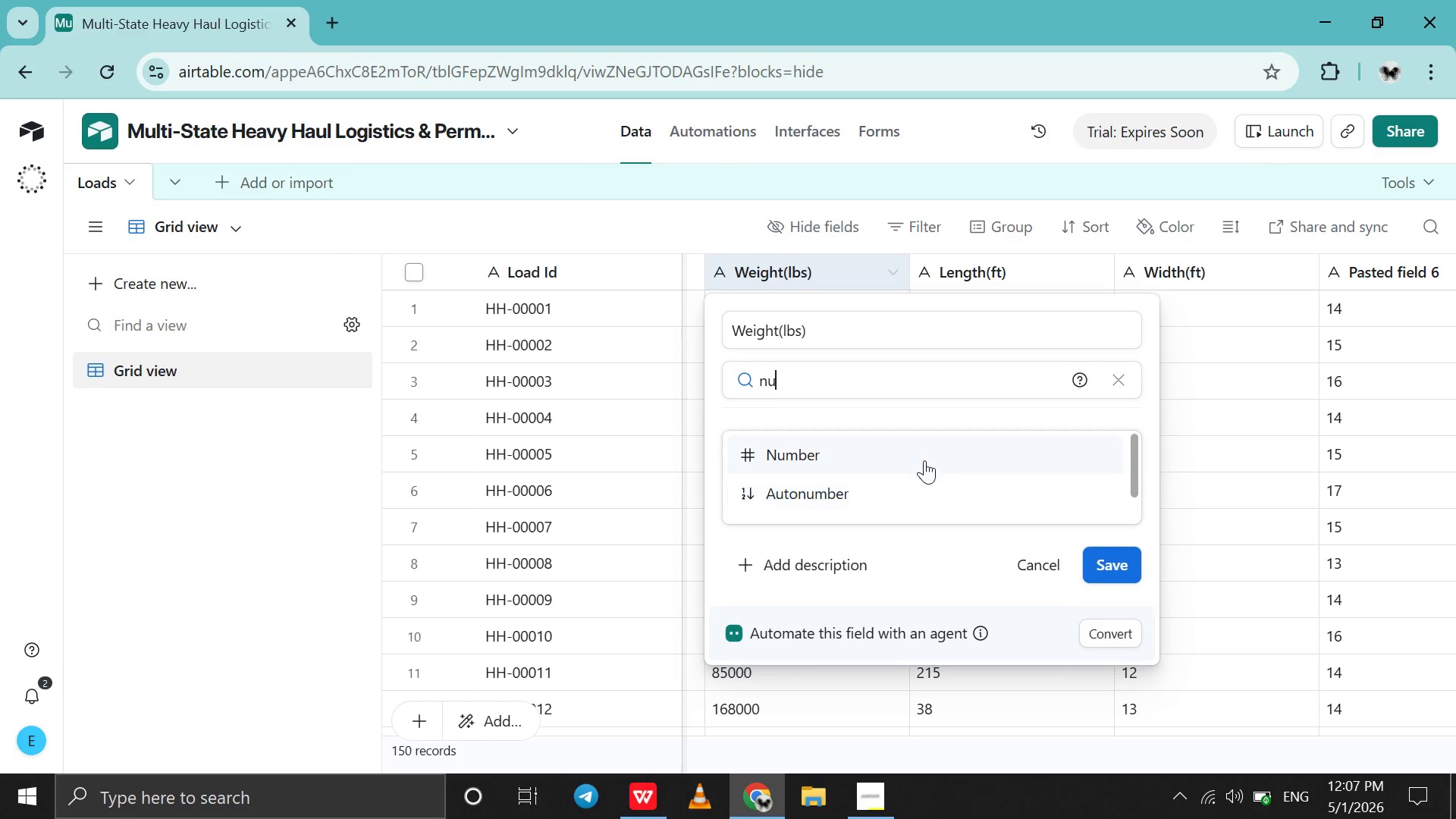 
left_click([922, 455])
 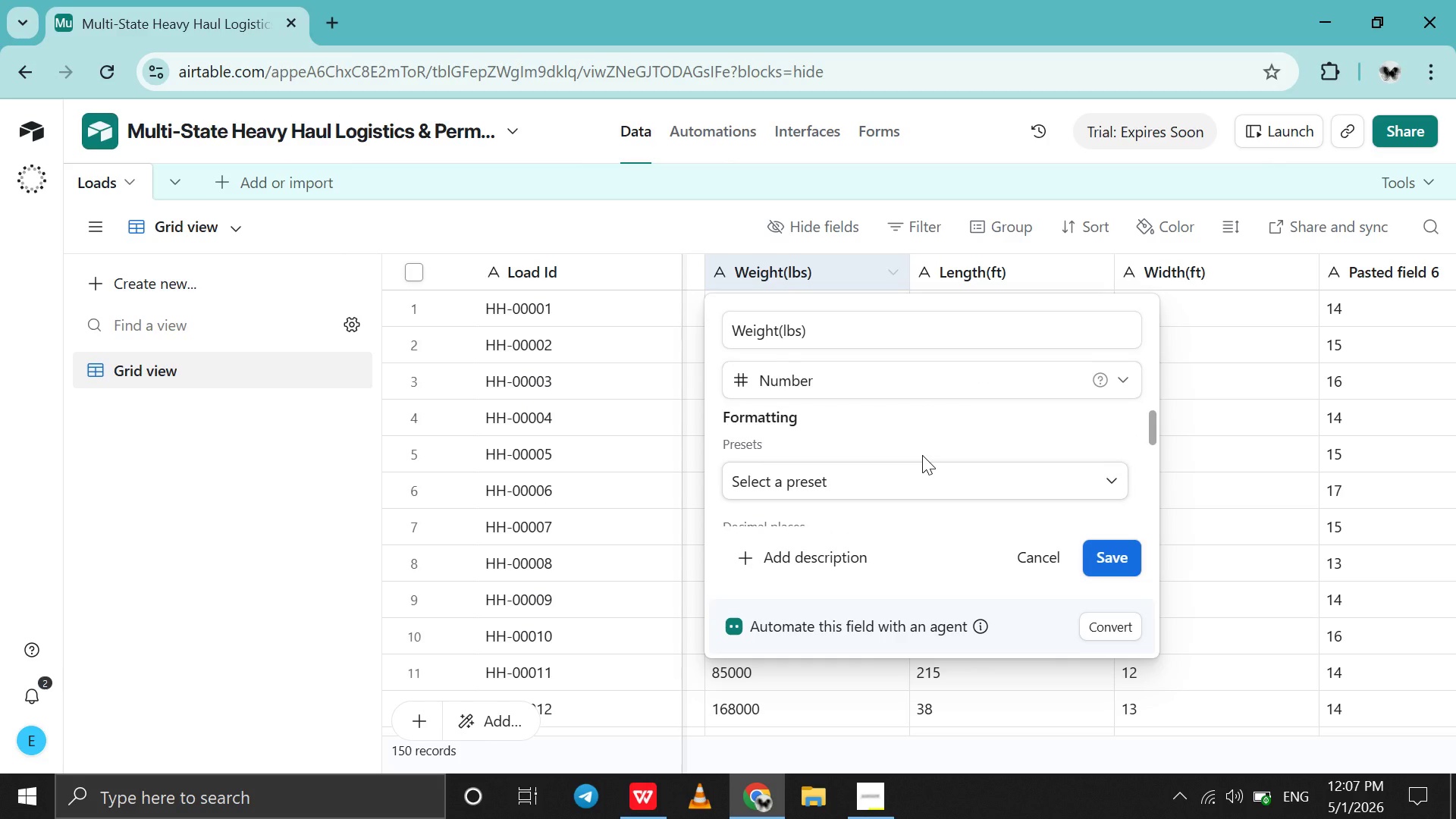 
scroll: coordinate [922, 455], scroll_direction: down, amount: 3.0
 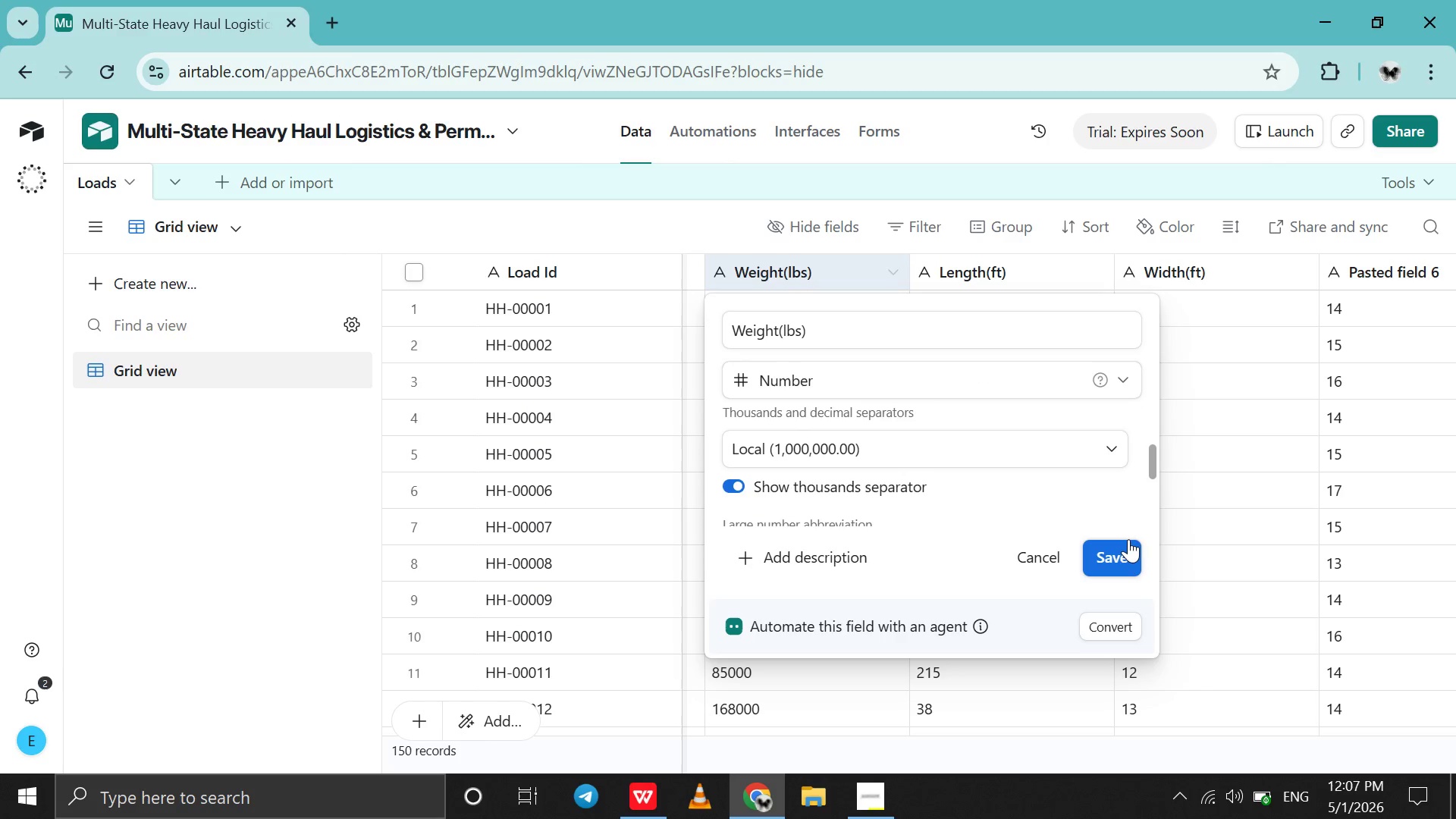 
left_click([1125, 549])
 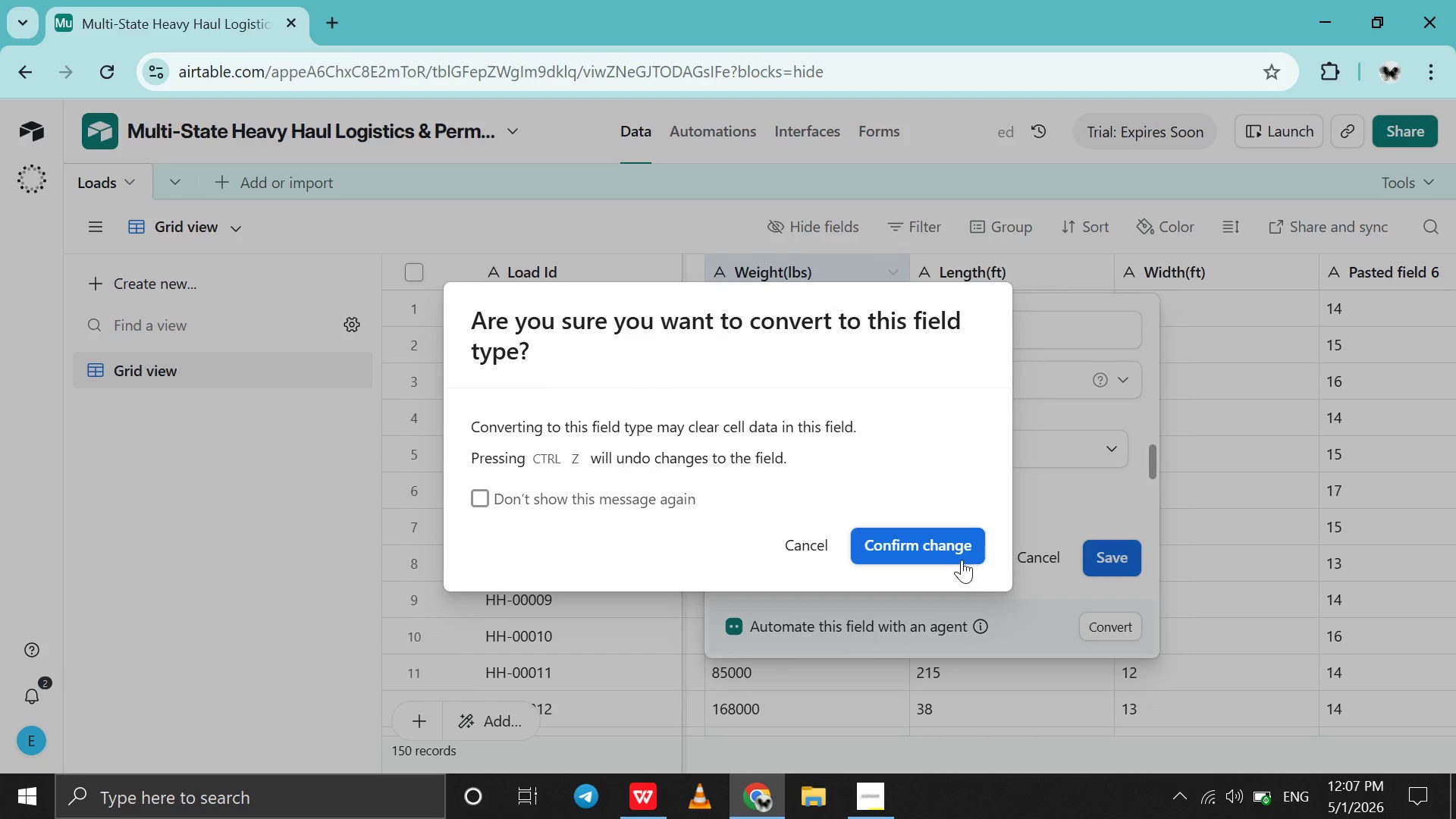 
left_click([959, 557])
 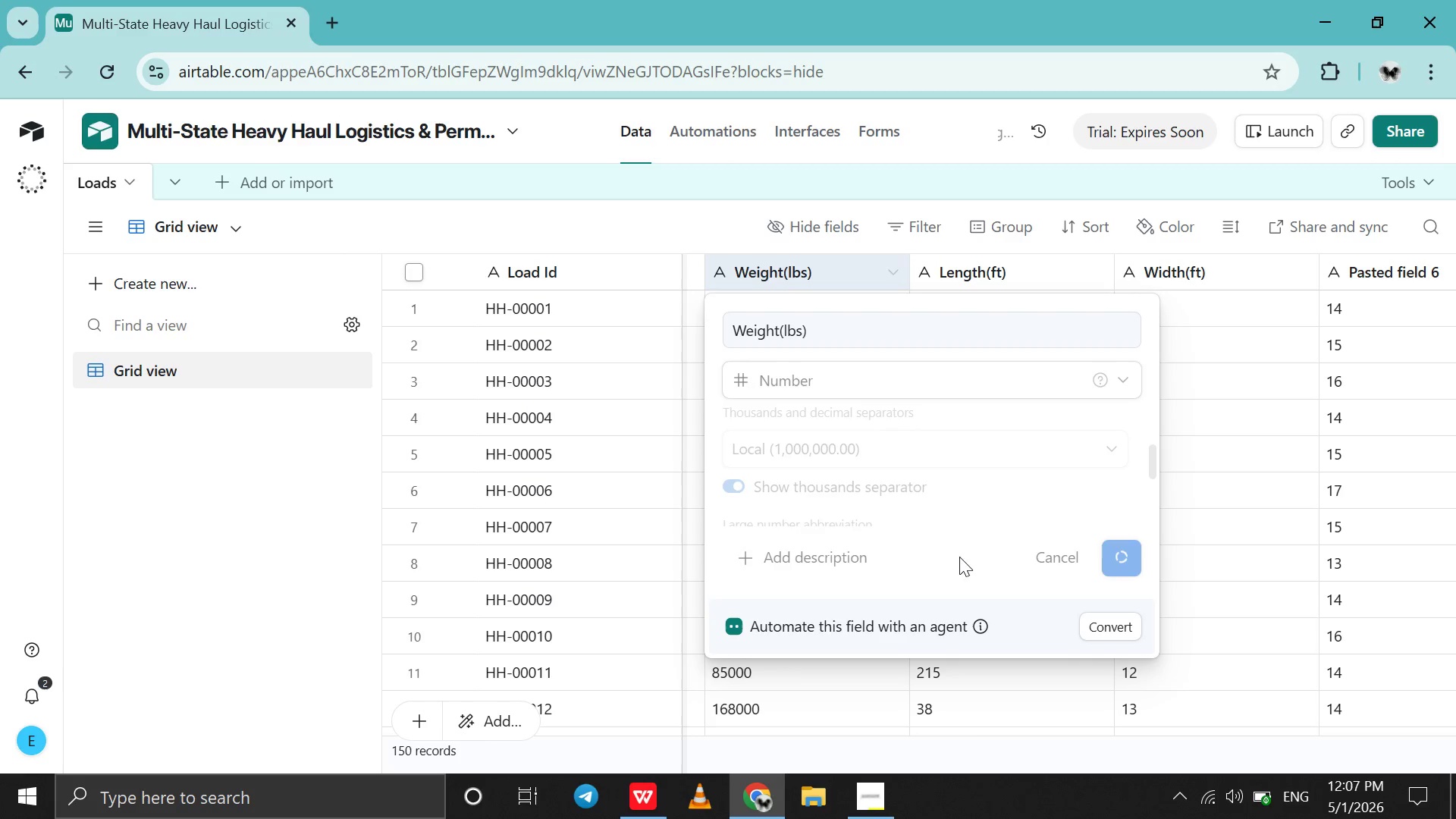 
left_click([651, 810])
 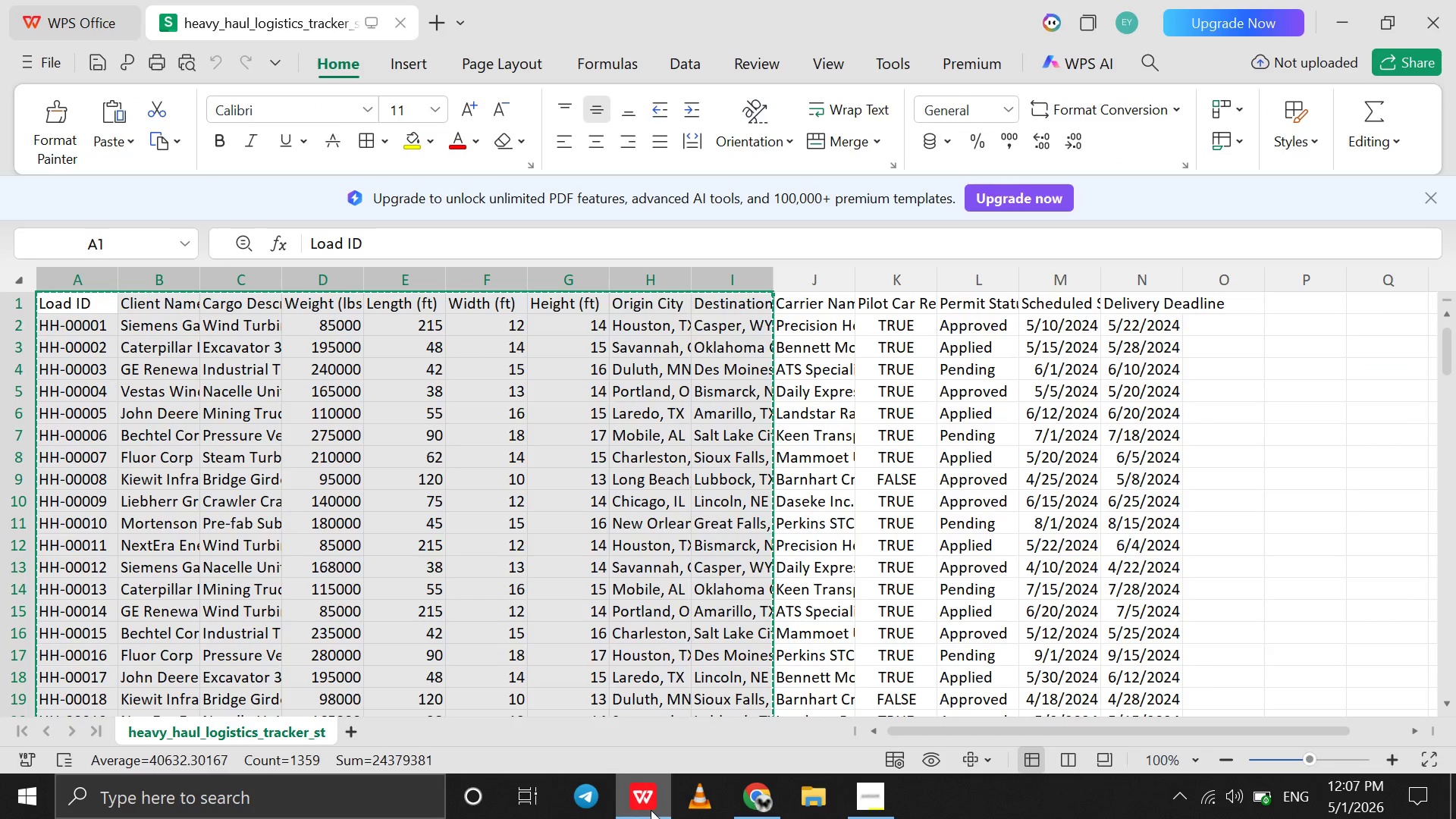 
scroll: coordinate [535, 500], scroll_direction: up, amount: 116.0
 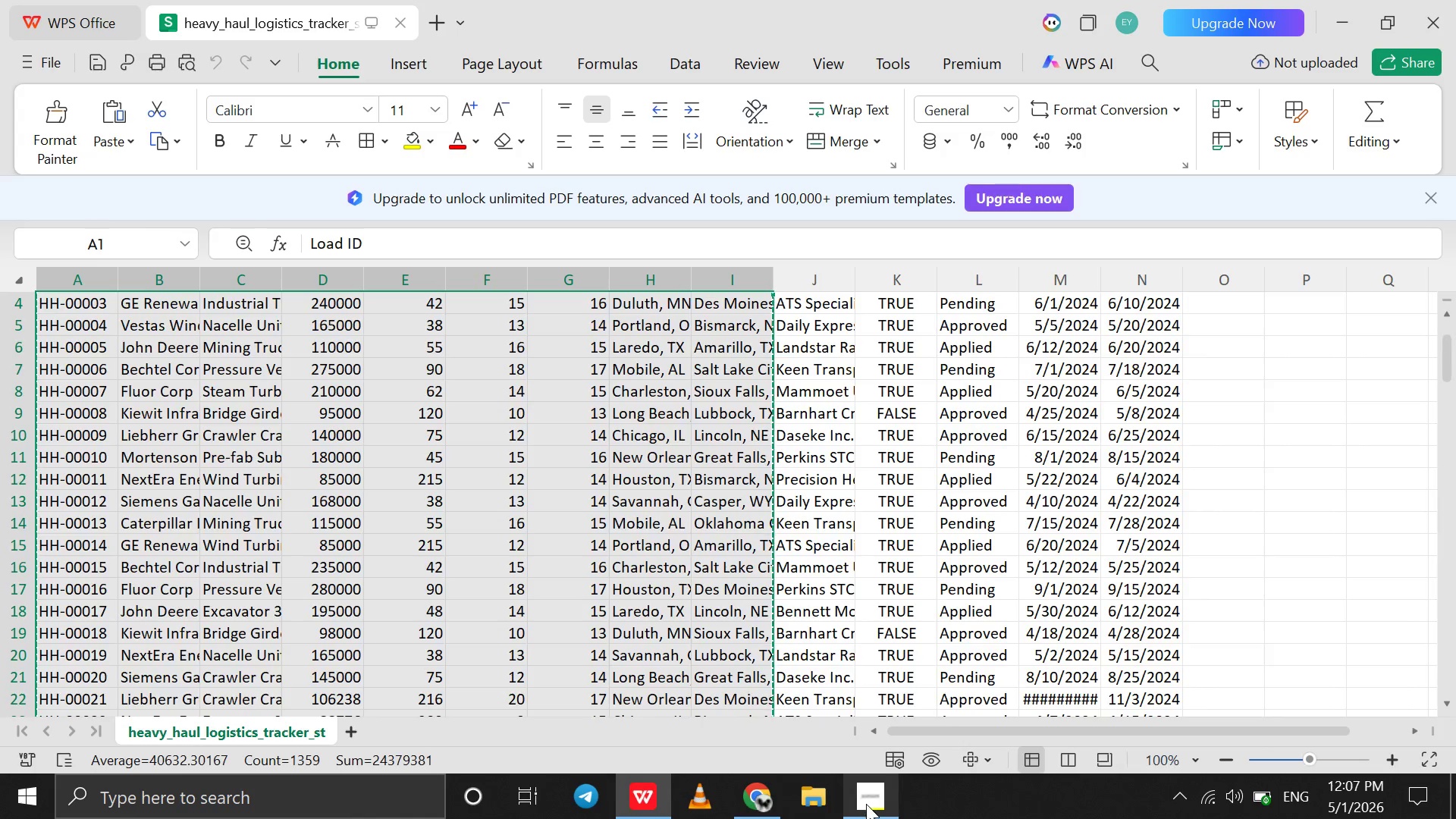 
left_click([866, 804])